 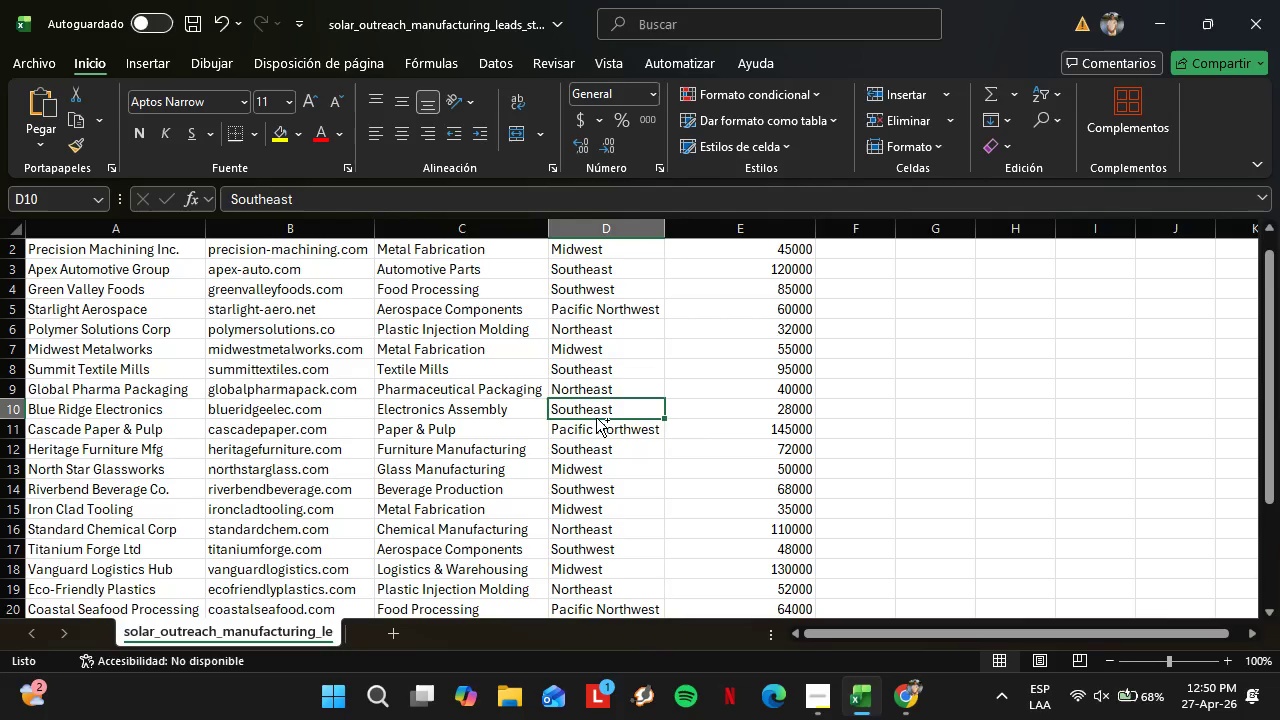 
key(Control+C)
 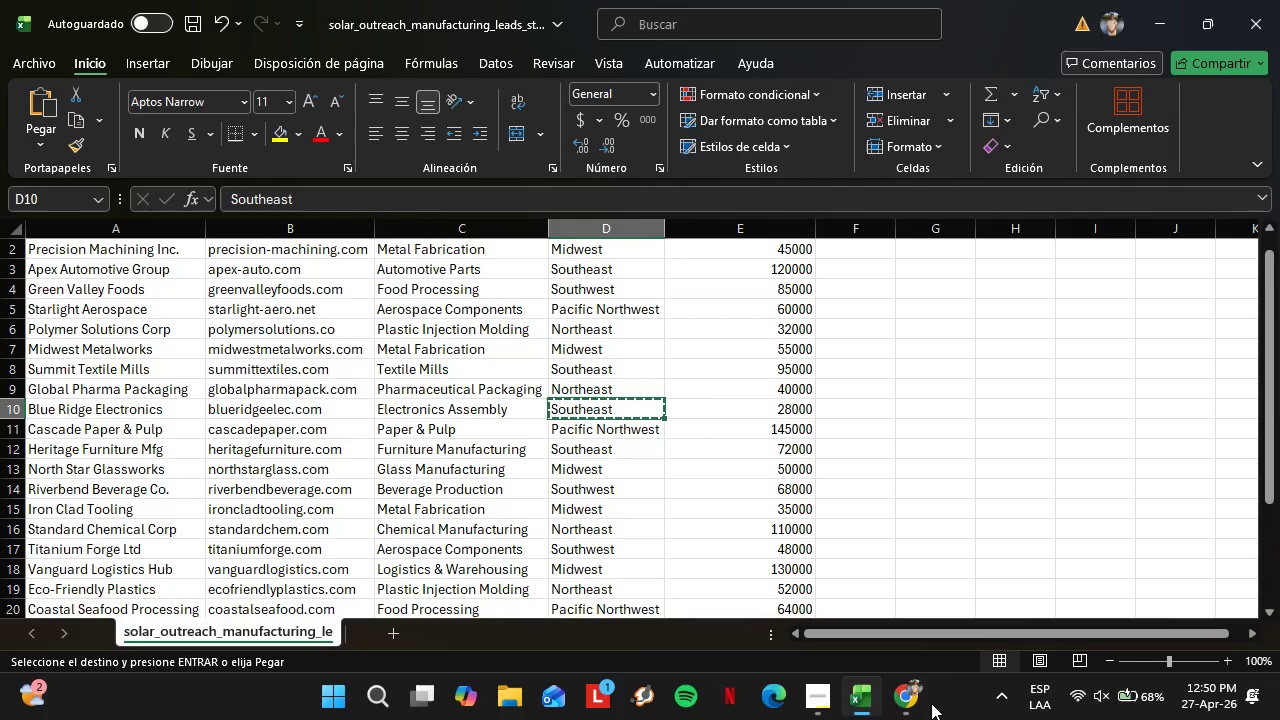 
left_click([922, 696])
 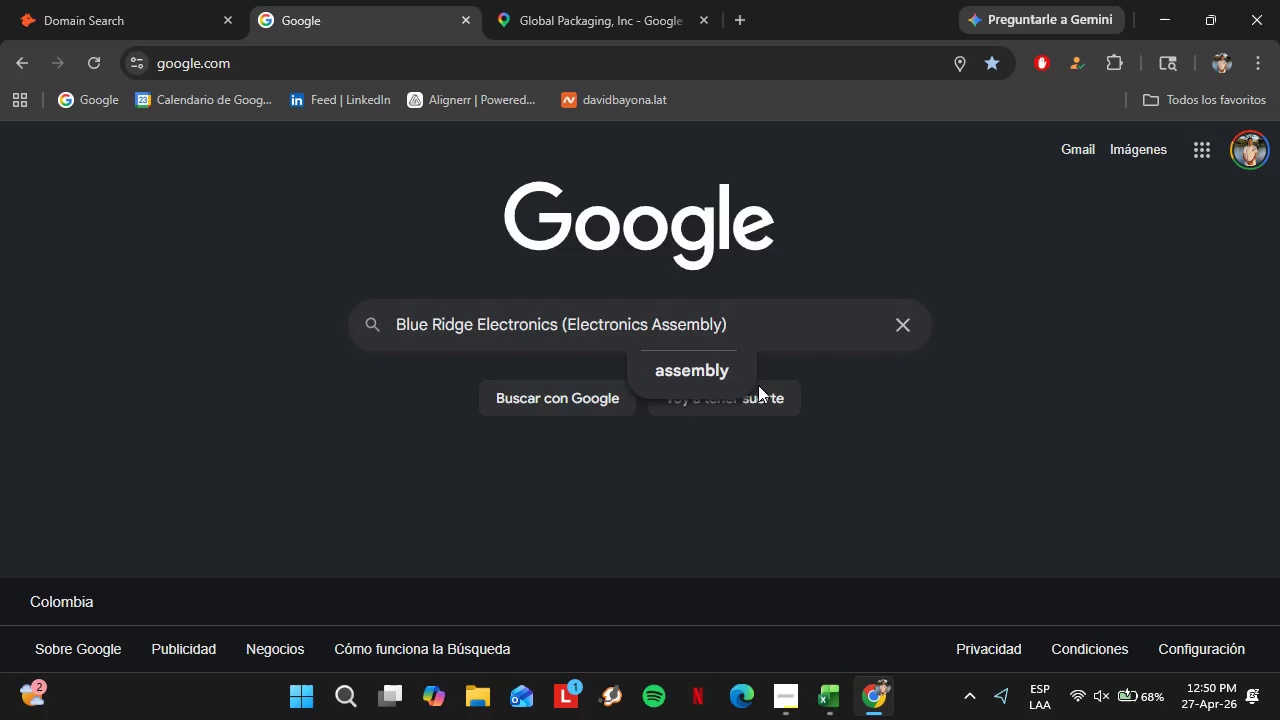 
key(Shift+8)
 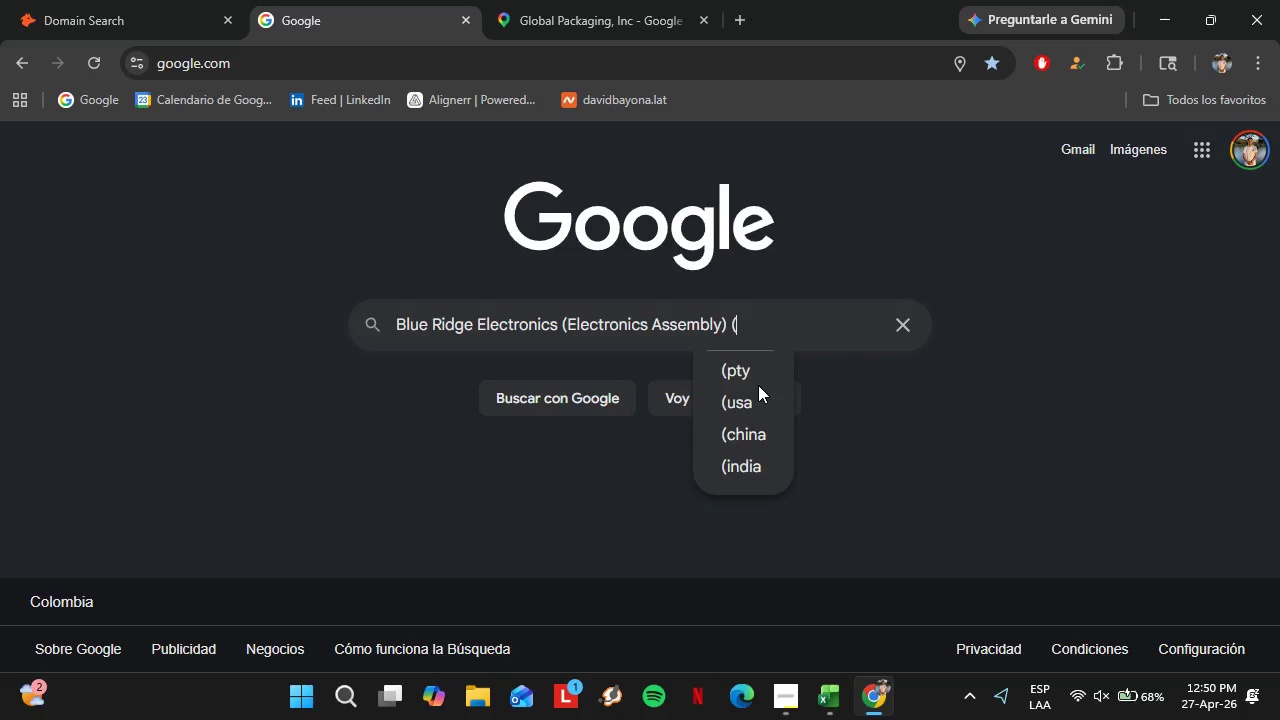 
key(Control+V)
 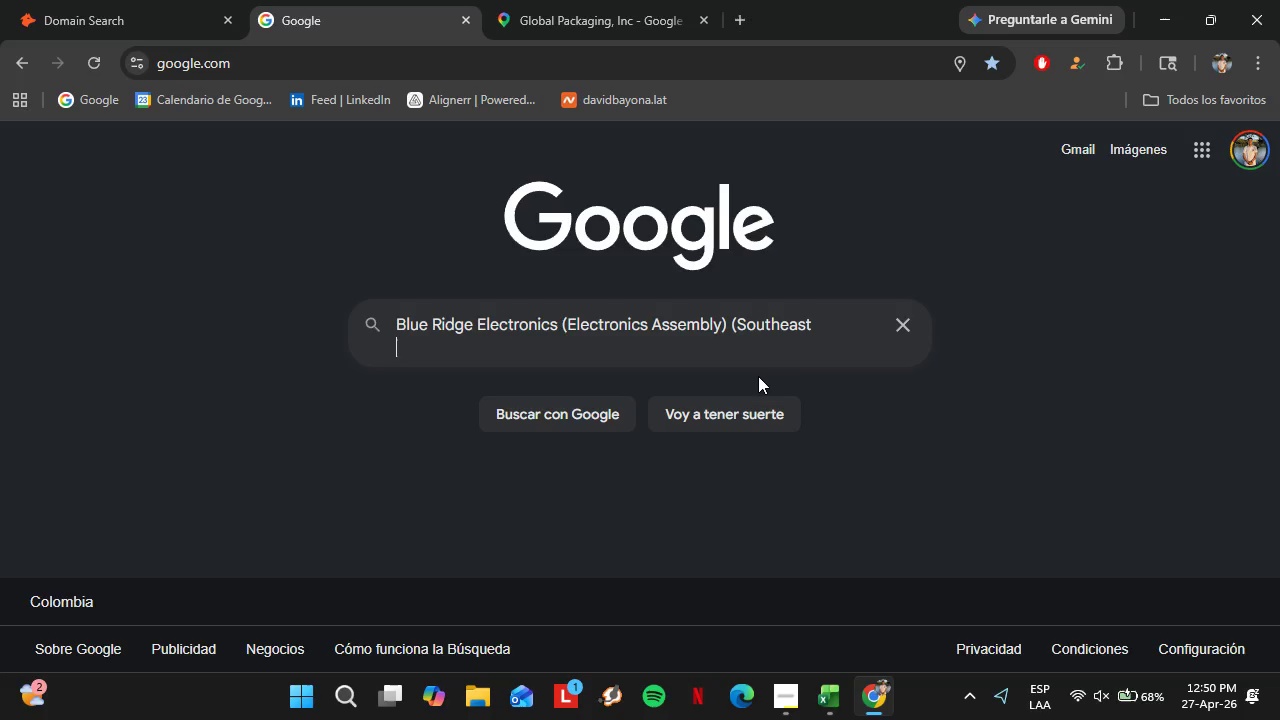 
key(Shift+9)
 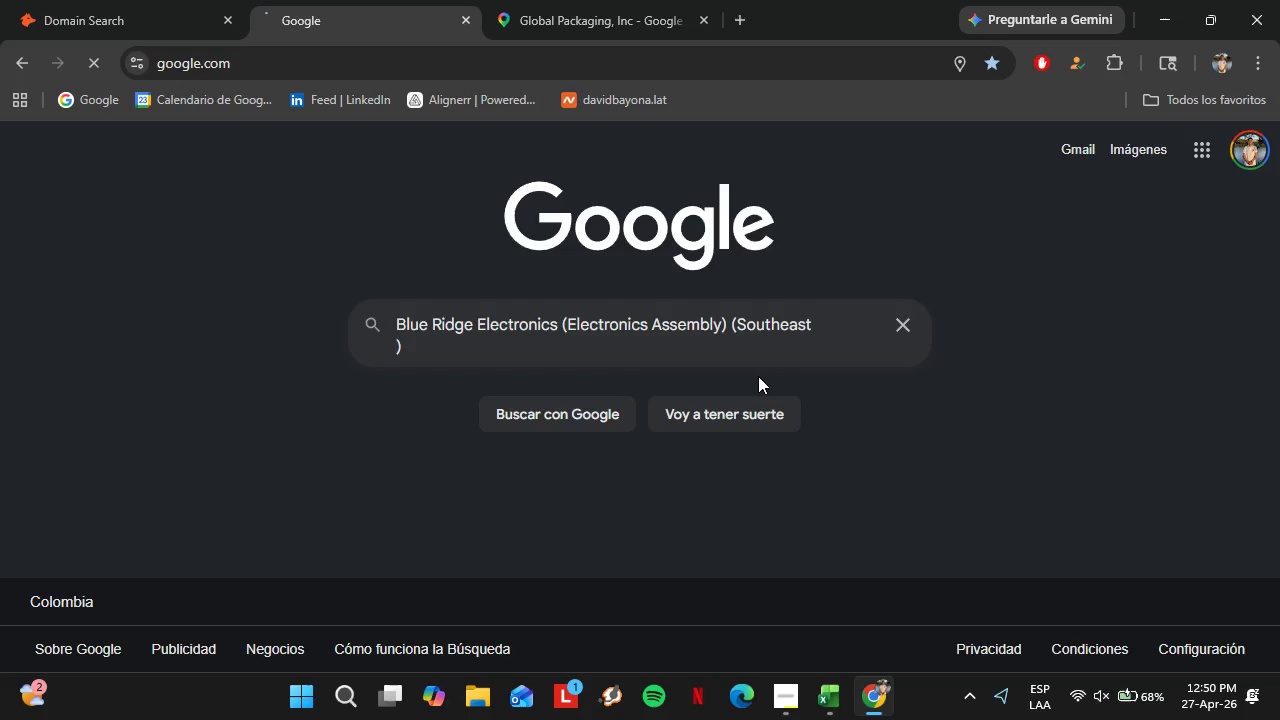 
key(Enter)
 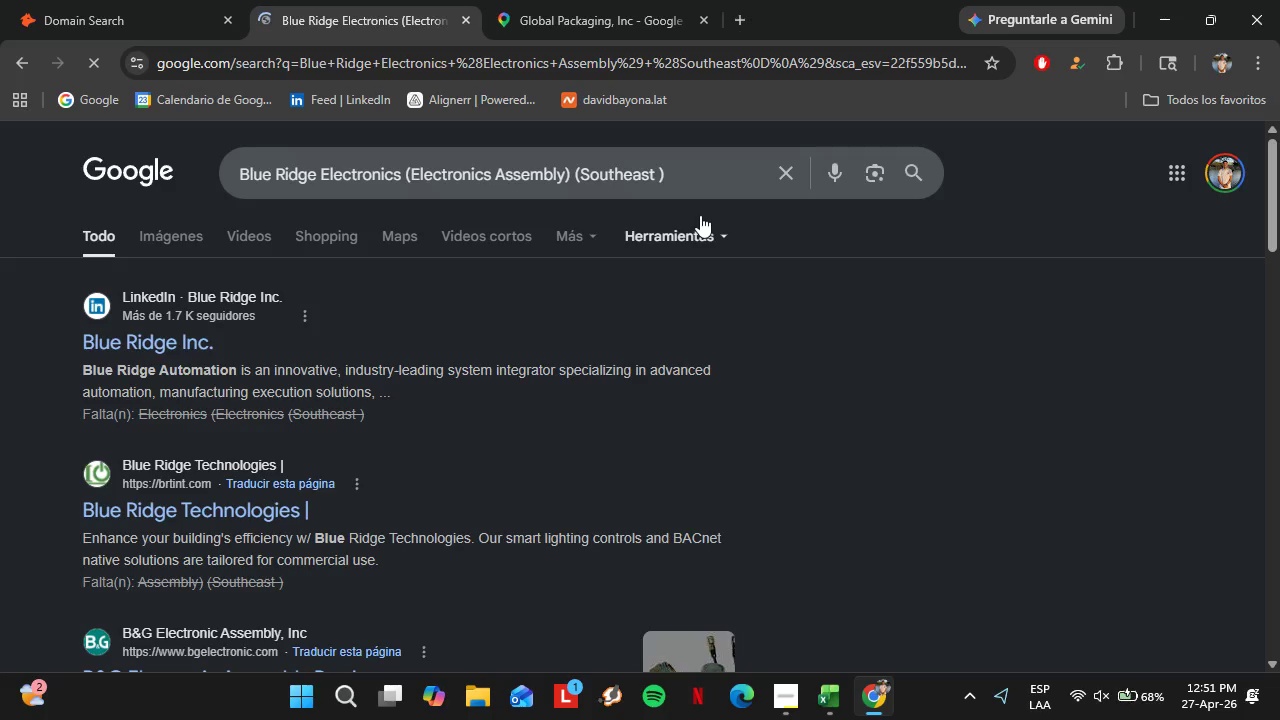 
left_click([660, 174])
 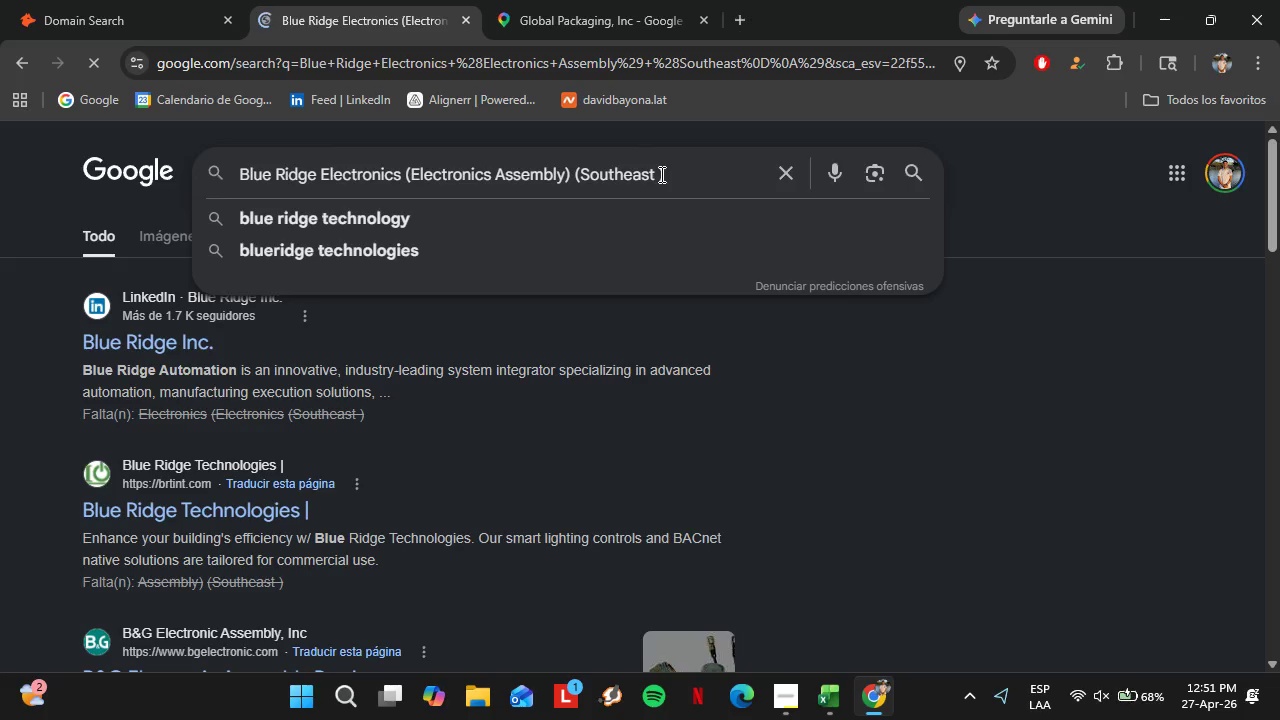 
key(Backspace)
 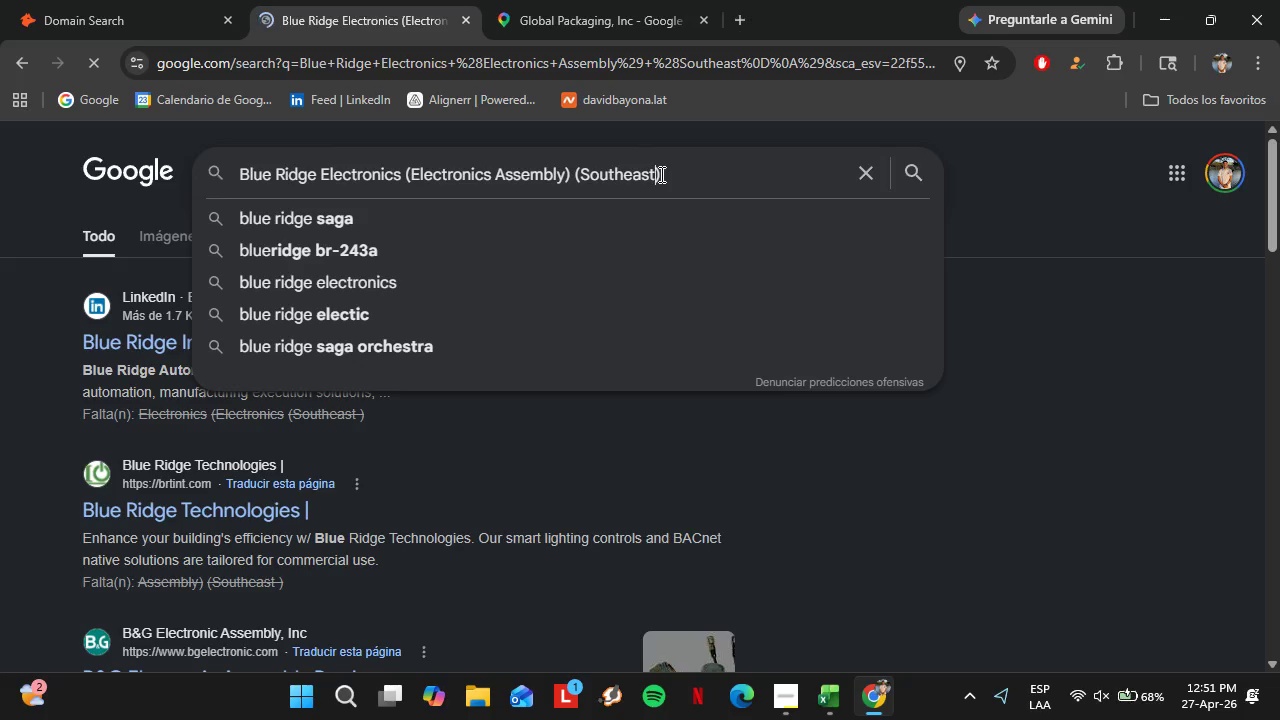 
key(Enter)
 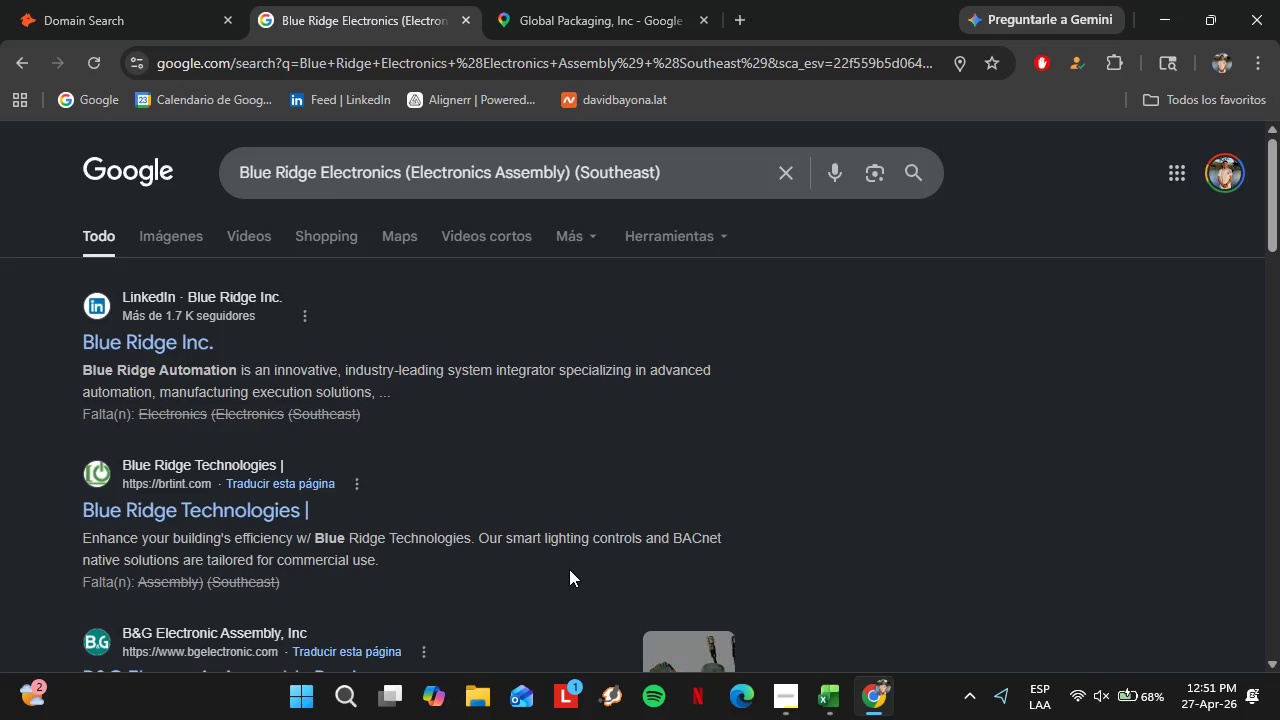 
scroll: coordinate [482, 503], scroll_direction: none, amount: 0.0
 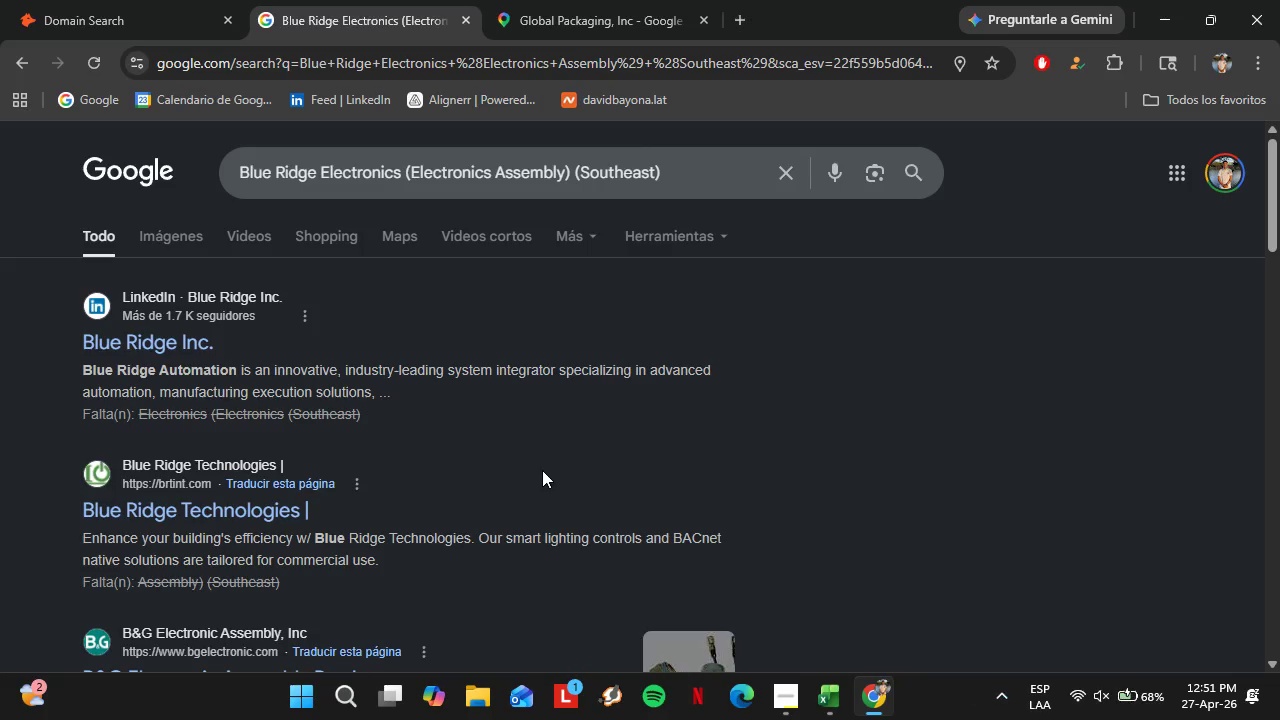 
scroll: coordinate [474, 469], scroll_direction: up, amount: 2.0
 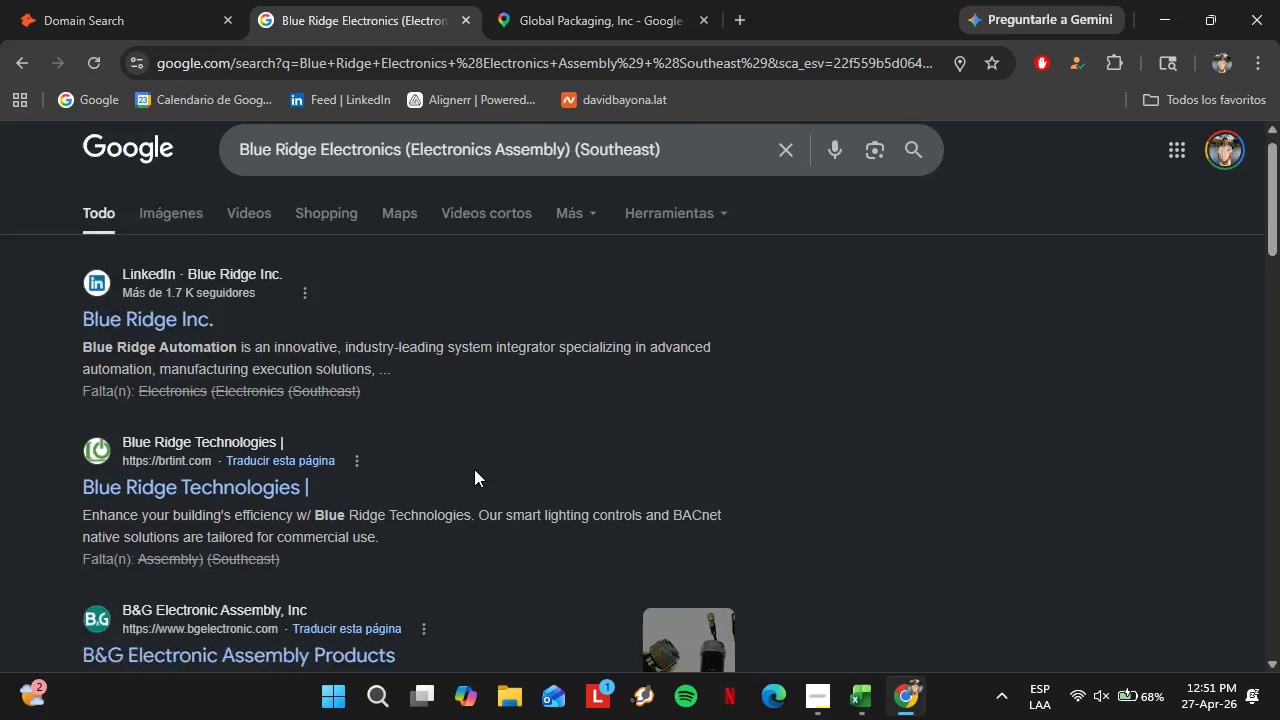 
scroll: coordinate [474, 469], scroll_direction: none, amount: 0.0
 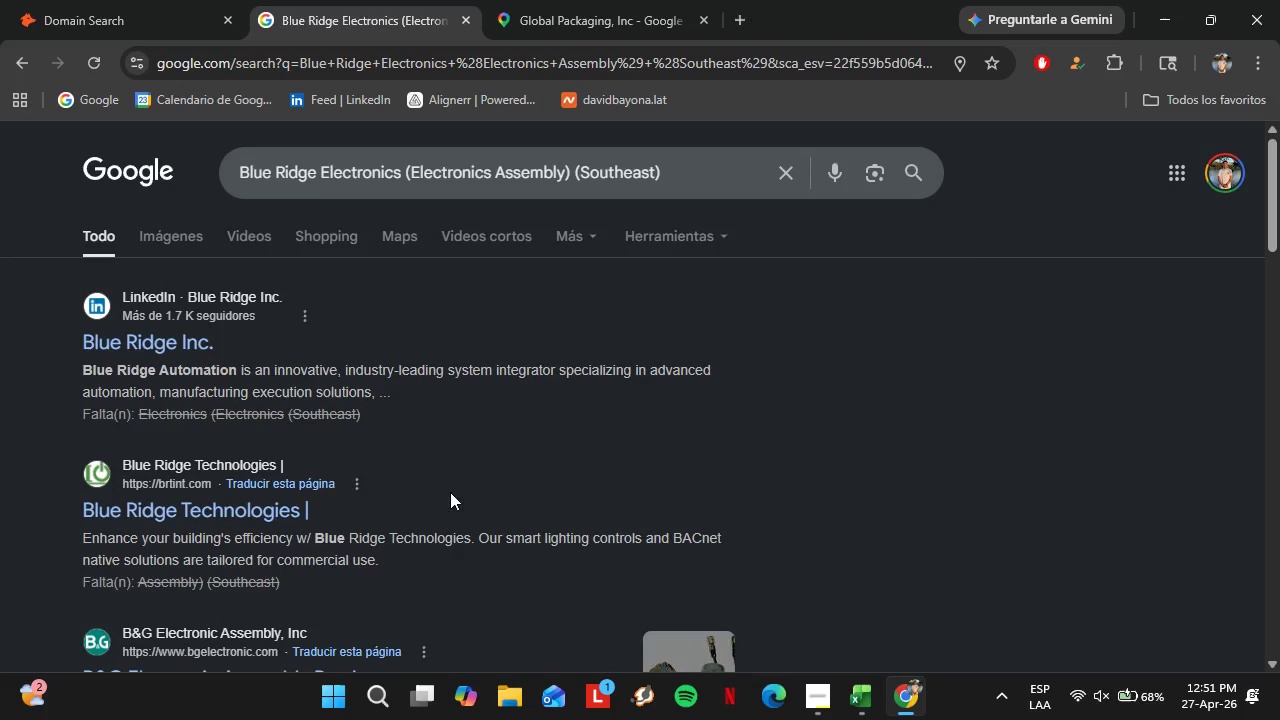 
scroll: coordinate [461, 488], scroll_direction: down, amount: 3.0
 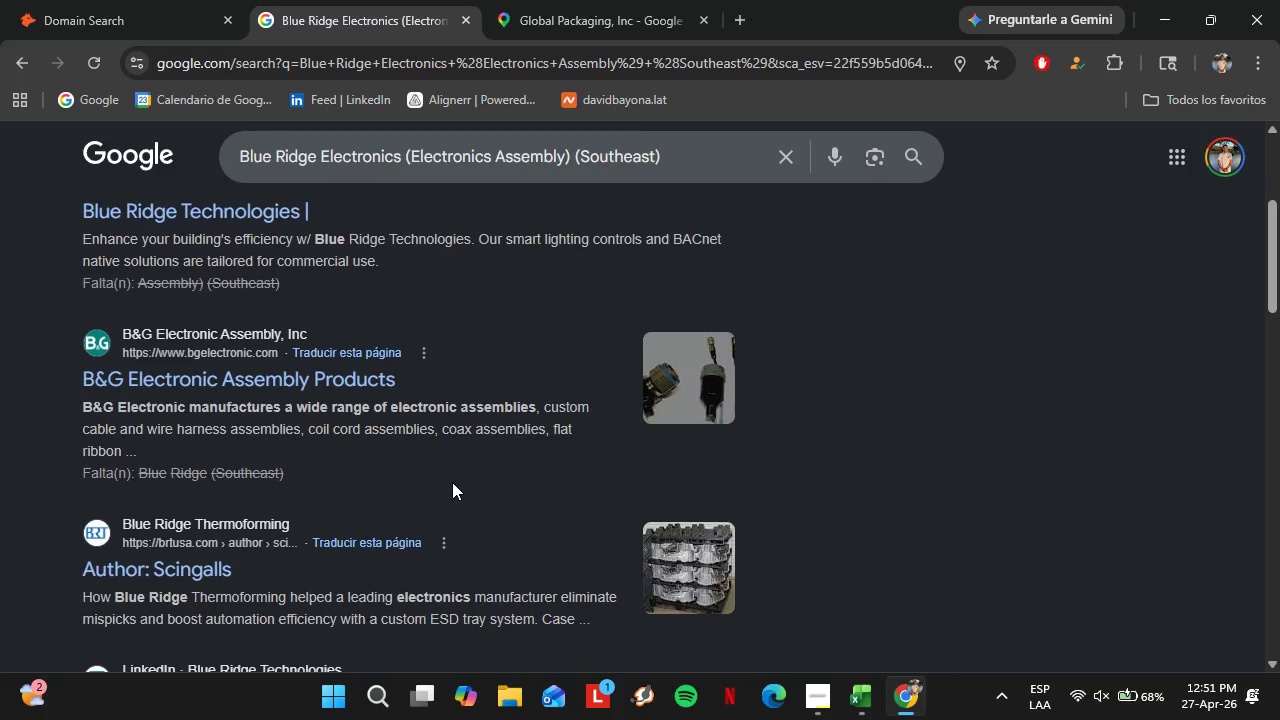 
scroll: coordinate [452, 482], scroll_direction: up, amount: 1.0
 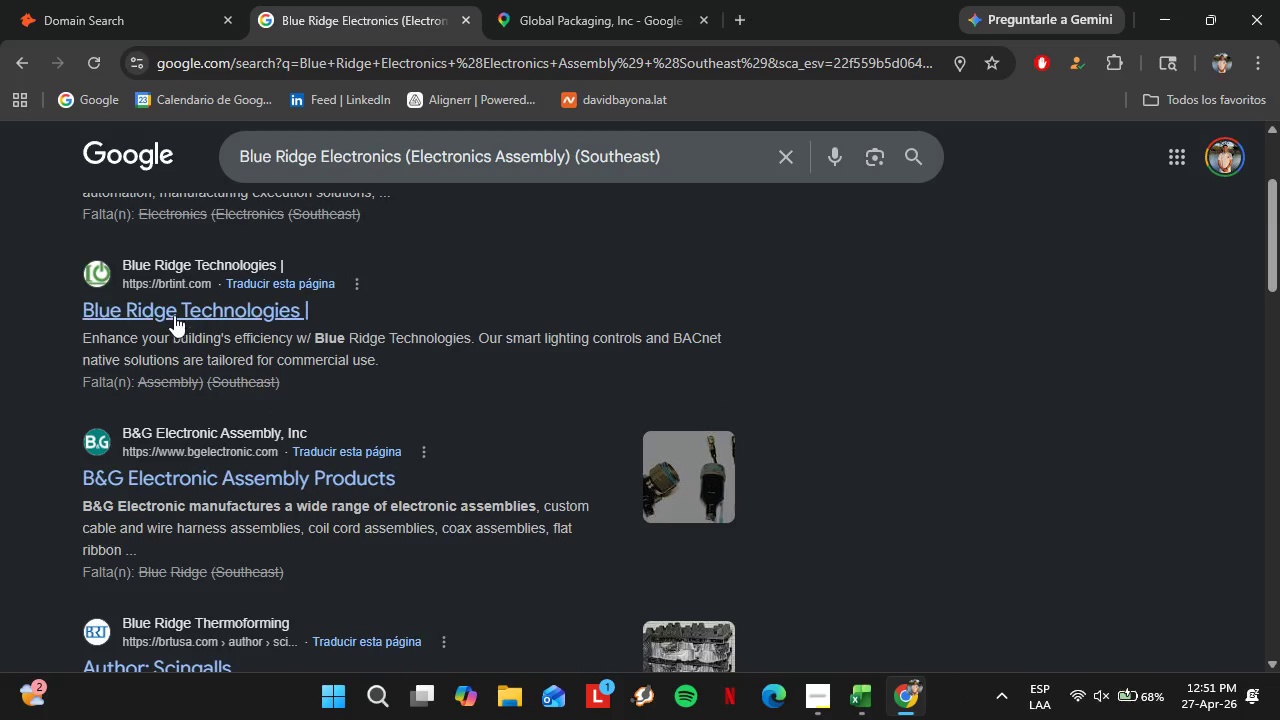 
right_click([174, 312])
 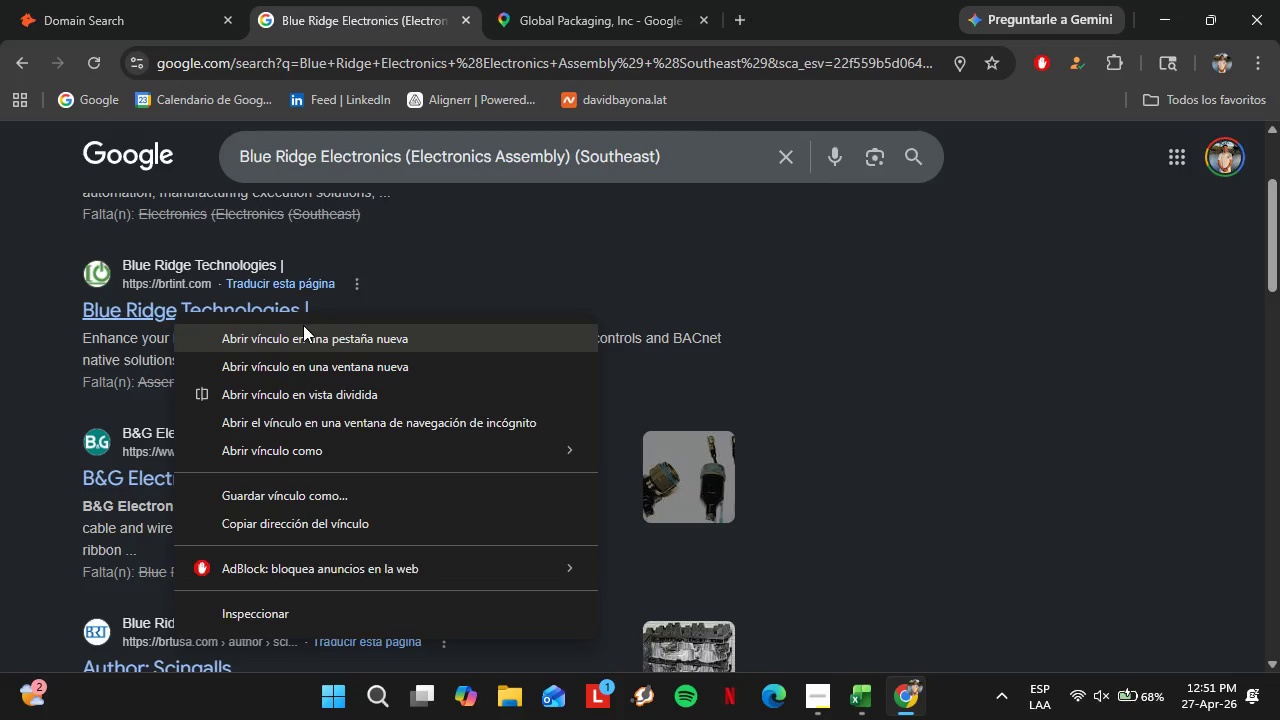 
left_click([303, 325])
 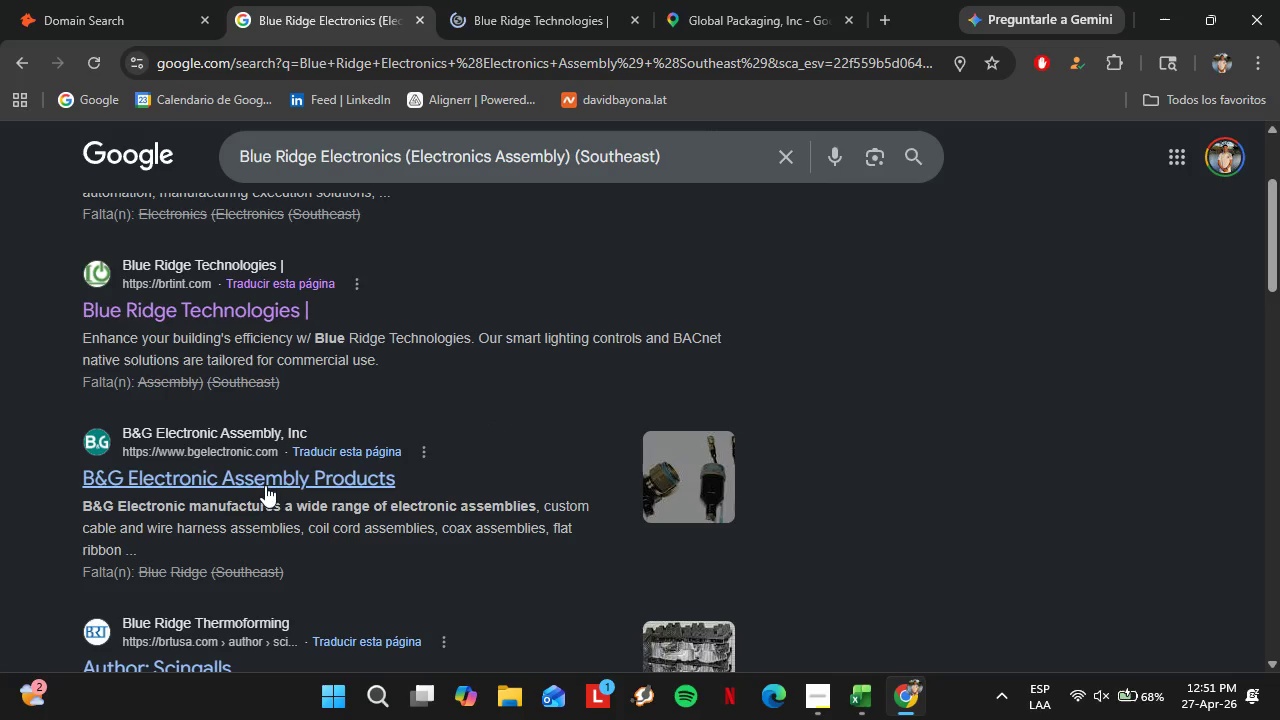 
wait(6.25)
 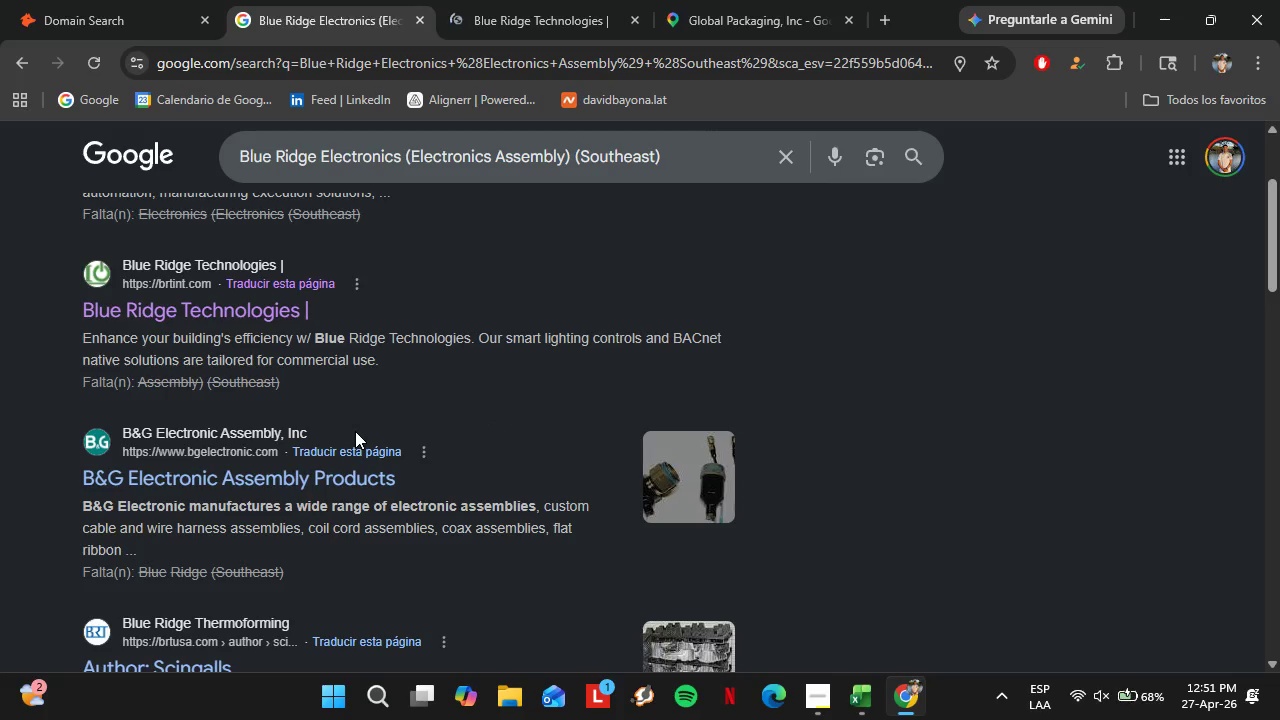 
right_click([214, 480])
 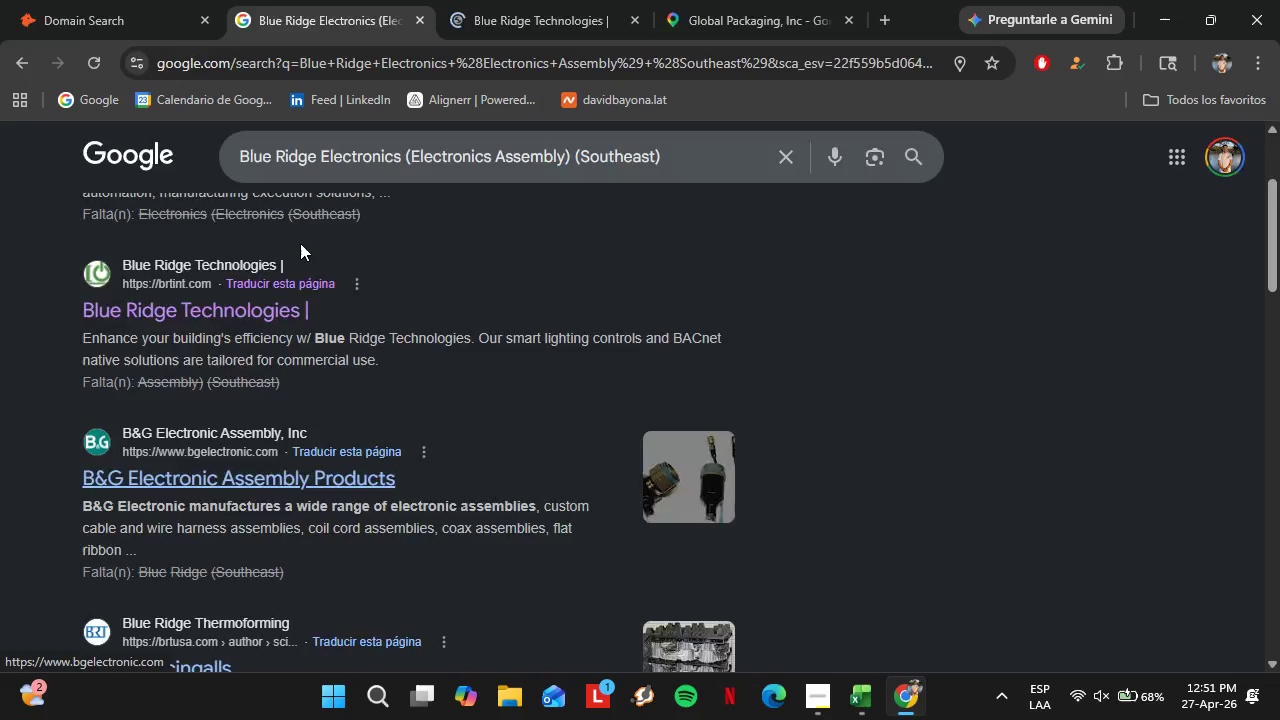 
left_click_drag(start_coordinate=[190, 8], to_coordinate=[604, 4])
 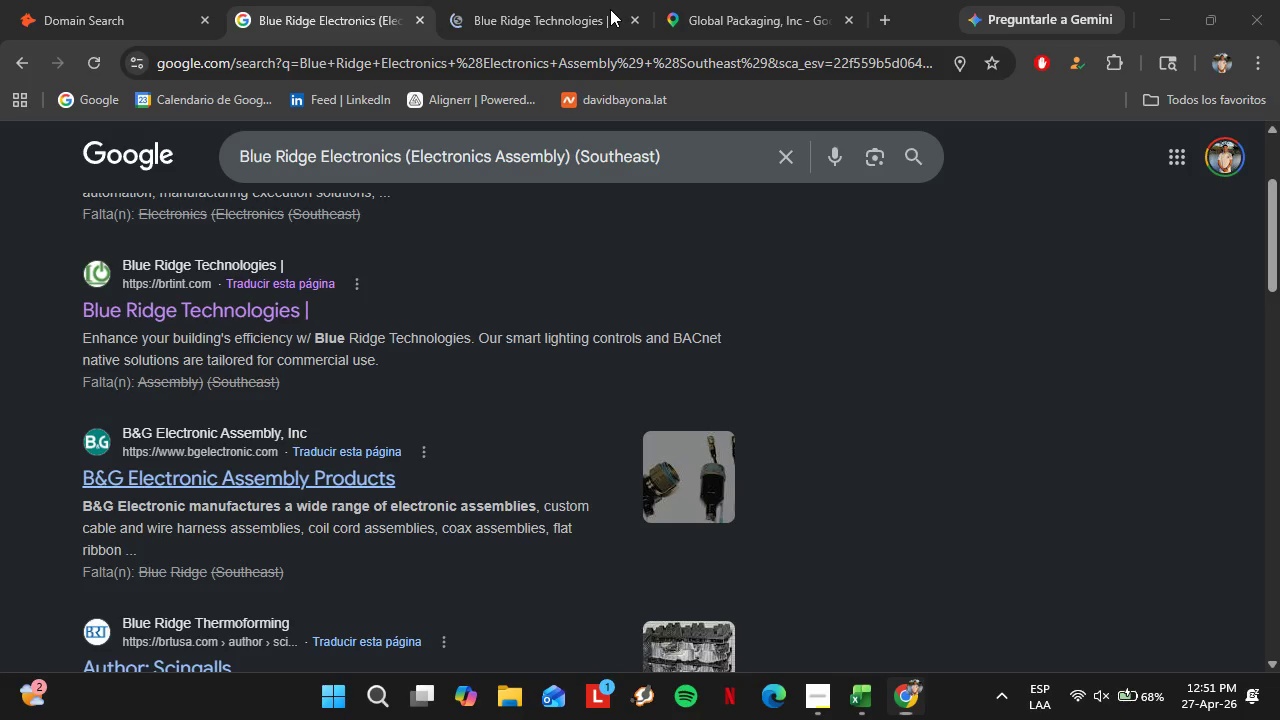 
left_click([229, 0])
 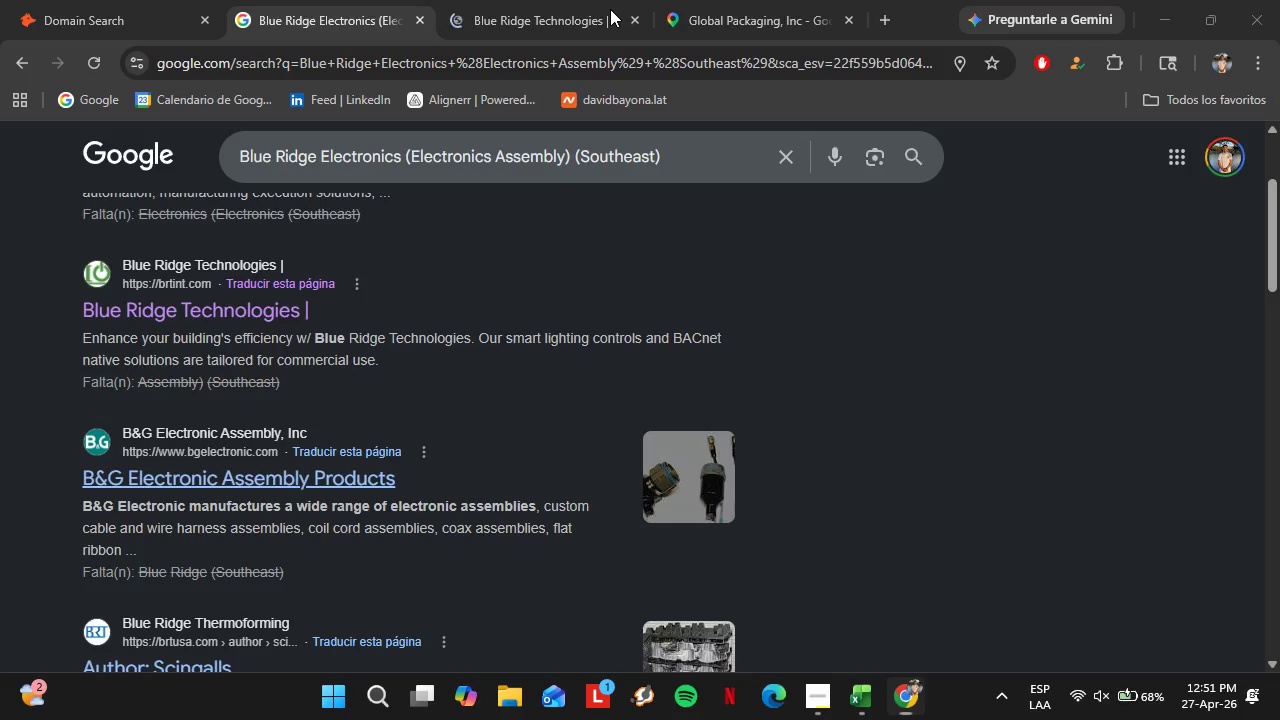 
scroll: coordinate [308, 456], scroll_direction: down, amount: 6.0
 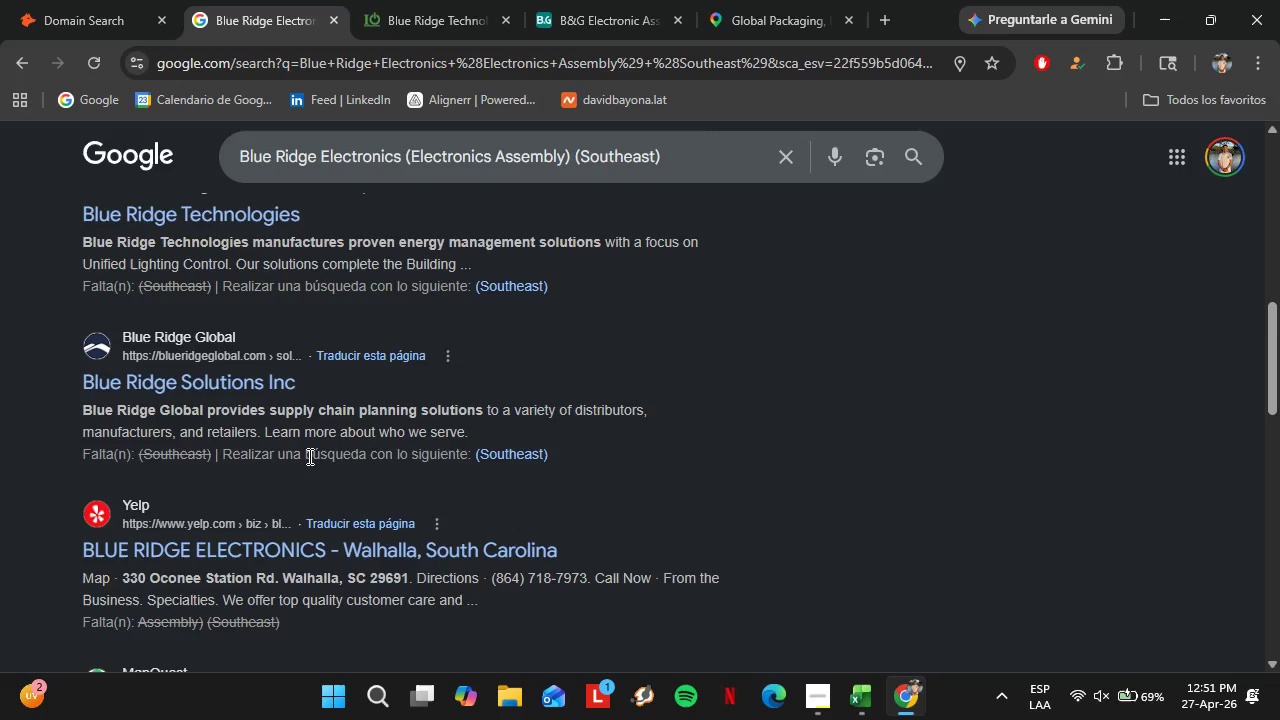 
wait(20.35)
 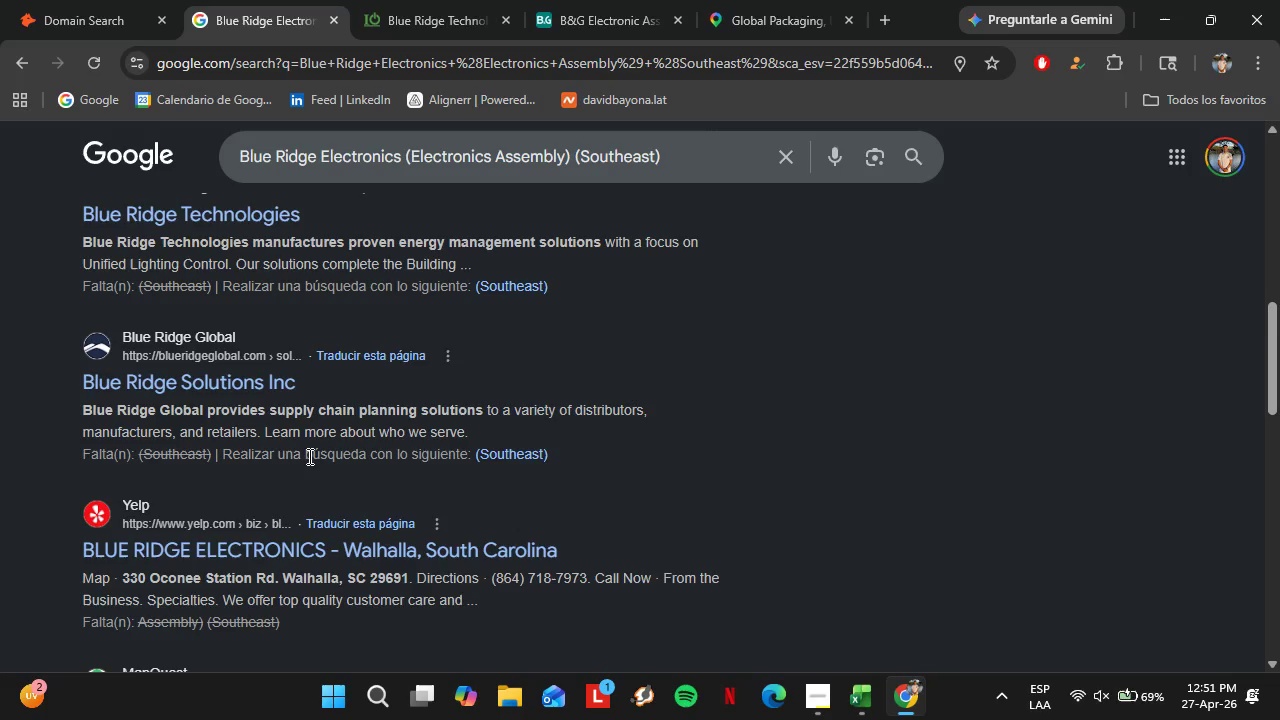 
left_click([524, 0])
 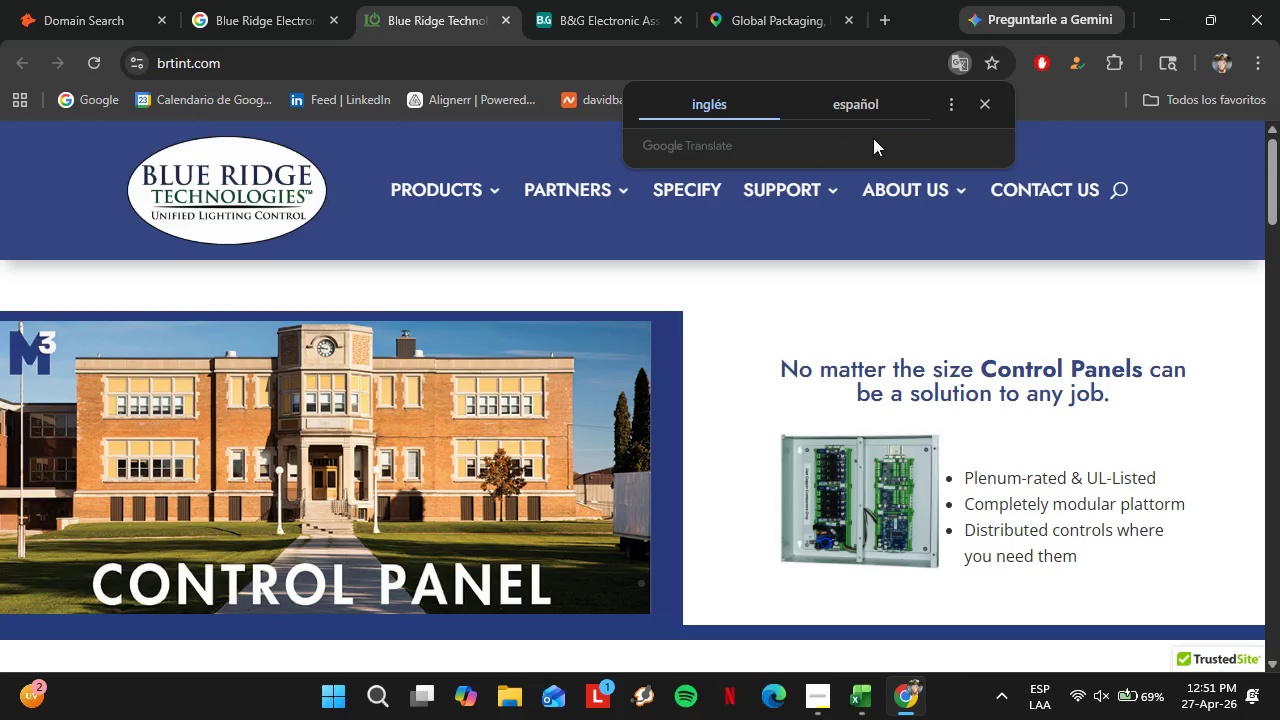 
left_click([985, 104])
 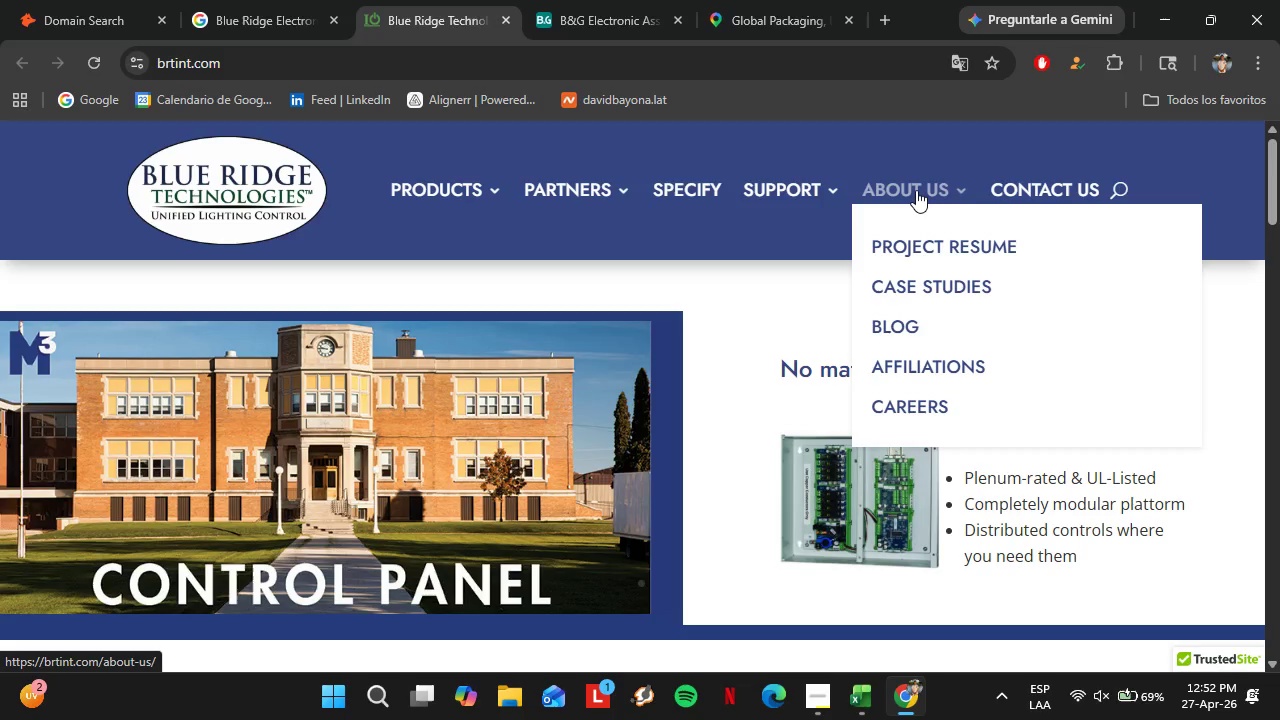 
wait(43.12)
 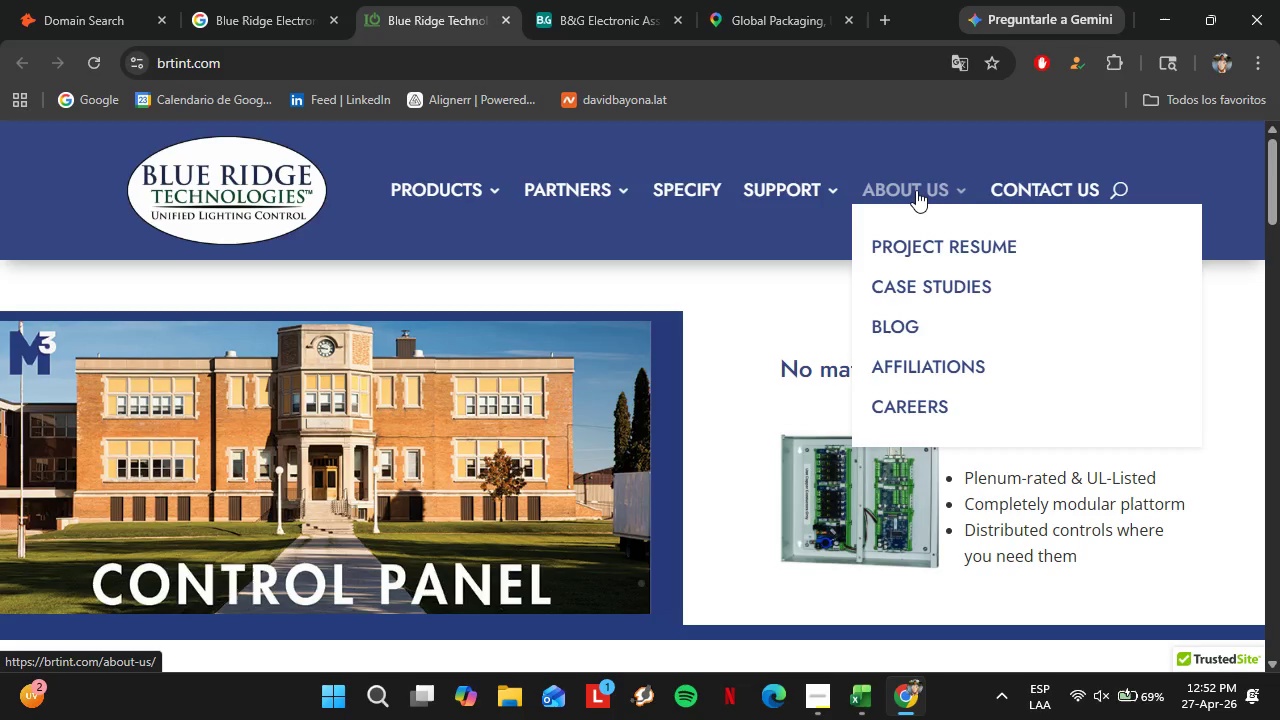 
scroll: coordinate [581, 495], scroll_direction: down, amount: 6.0
 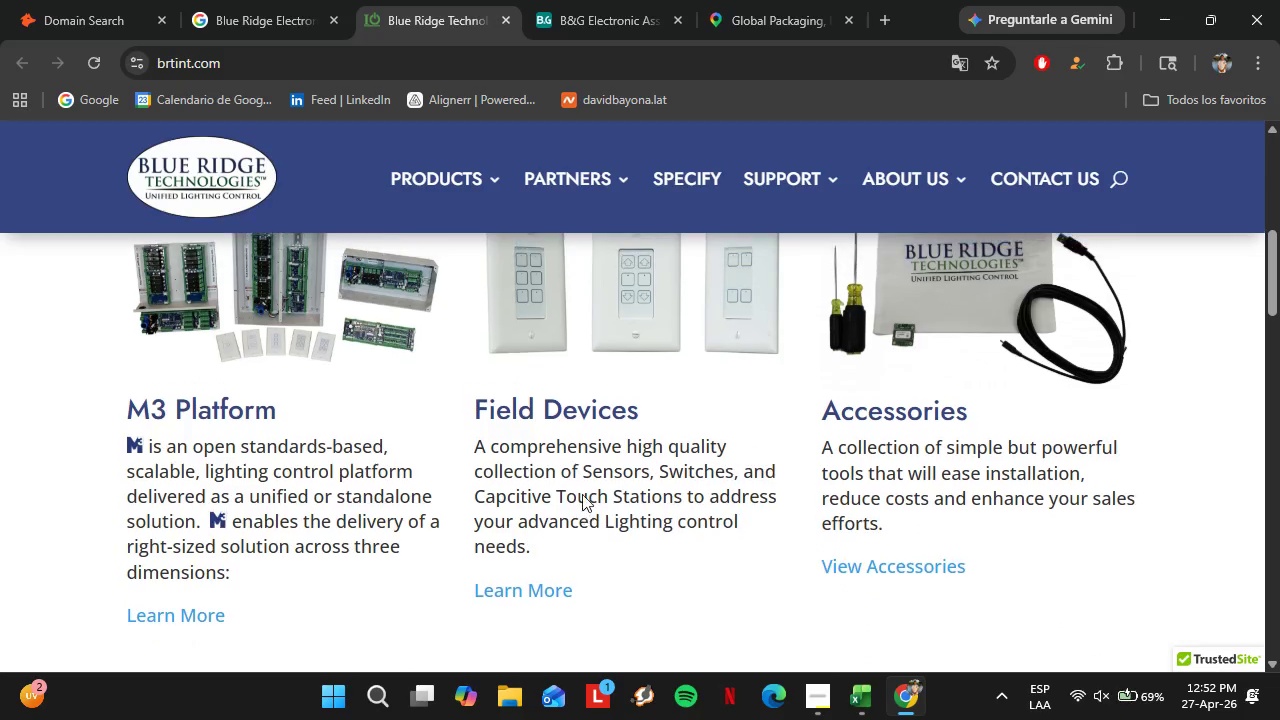 
scroll: coordinate [582, 495], scroll_direction: up, amount: 1.0
 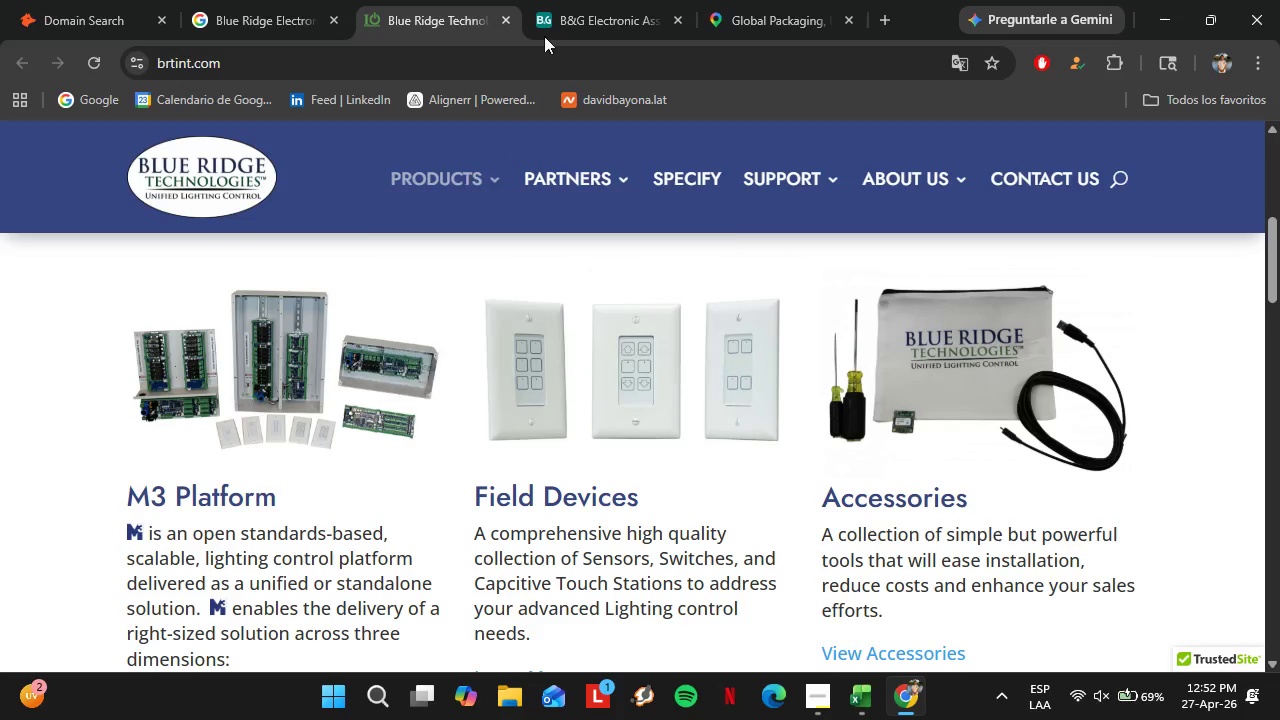 
wait(12.8)
 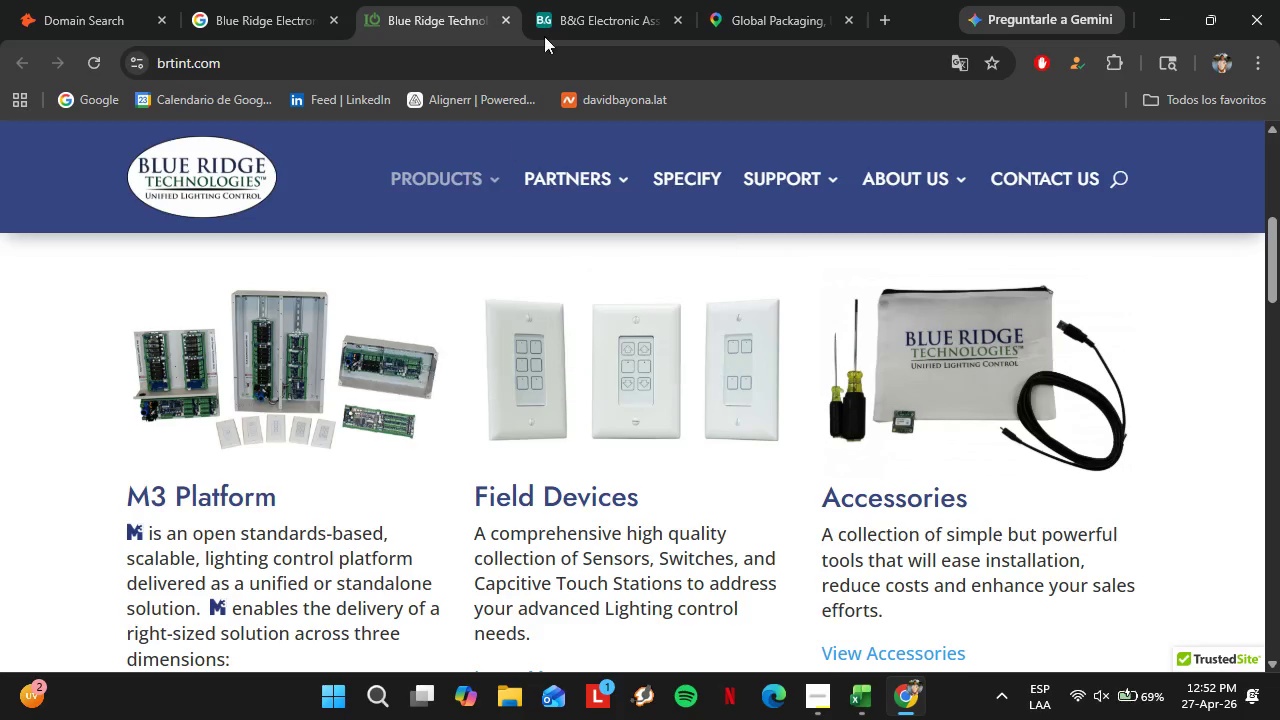 
left_click([910, 174])
 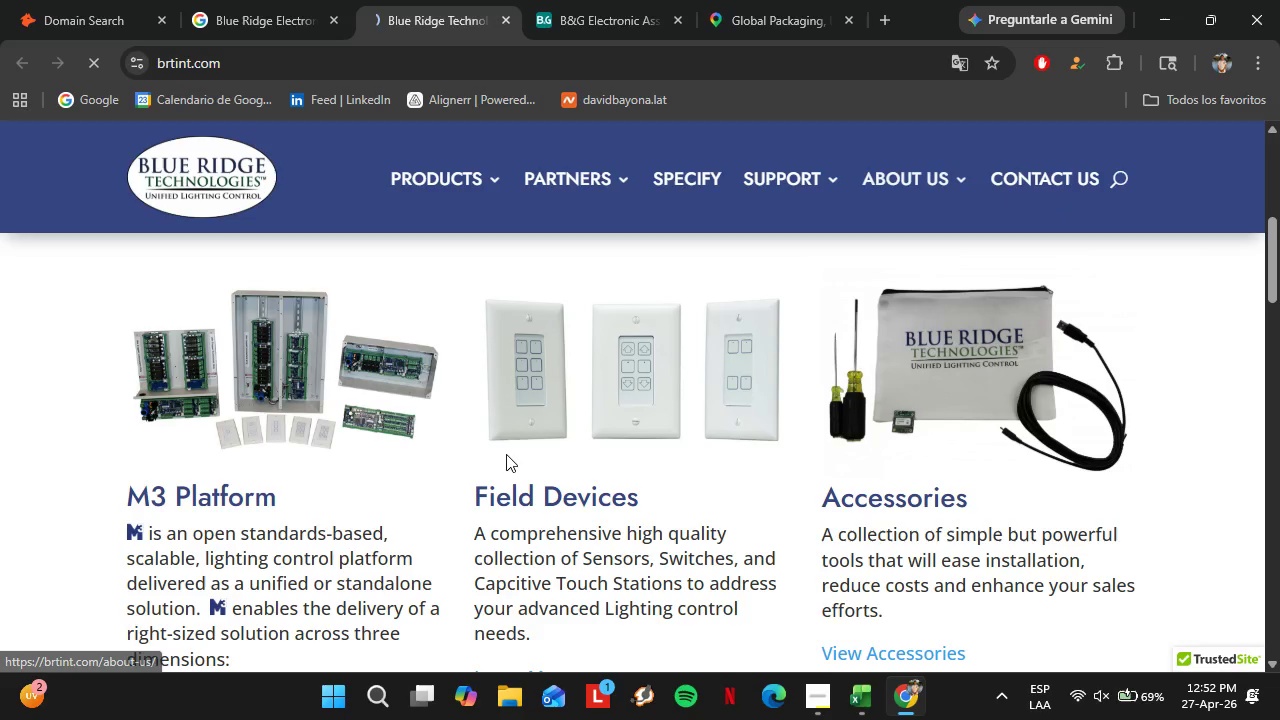 
scroll: coordinate [355, 491], scroll_direction: down, amount: 7.0
 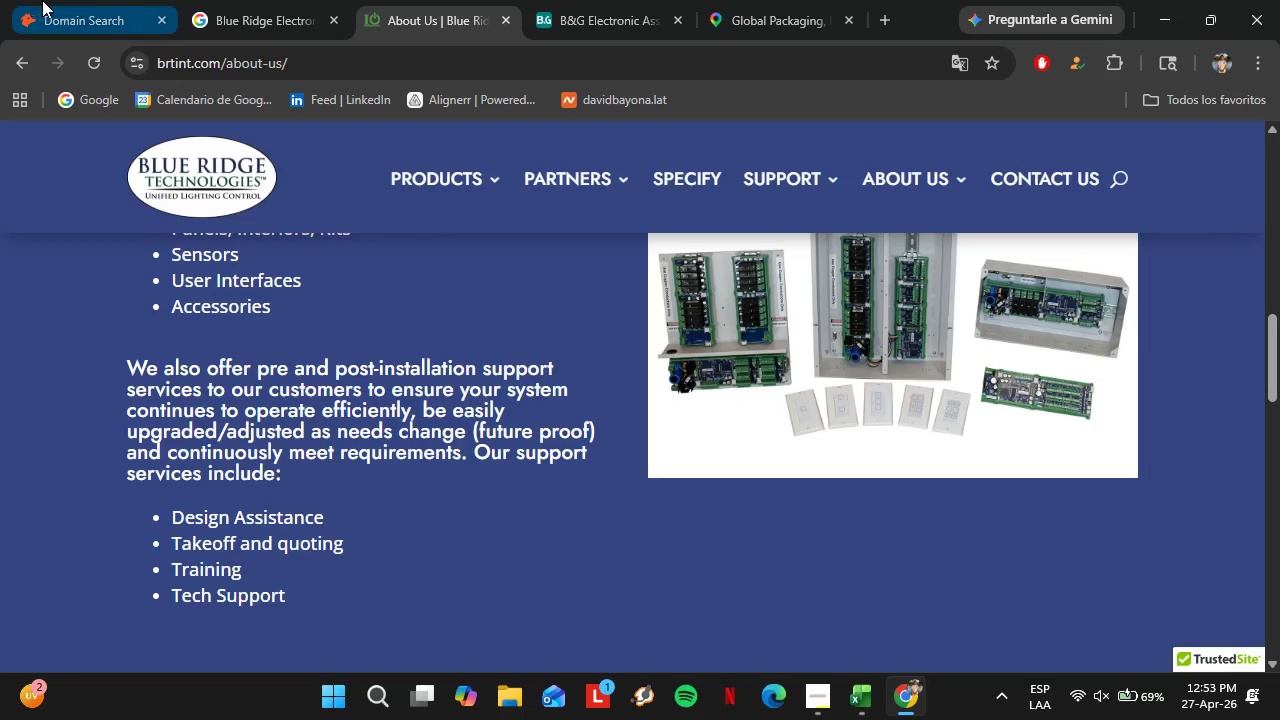 
left_click([46, 0])
 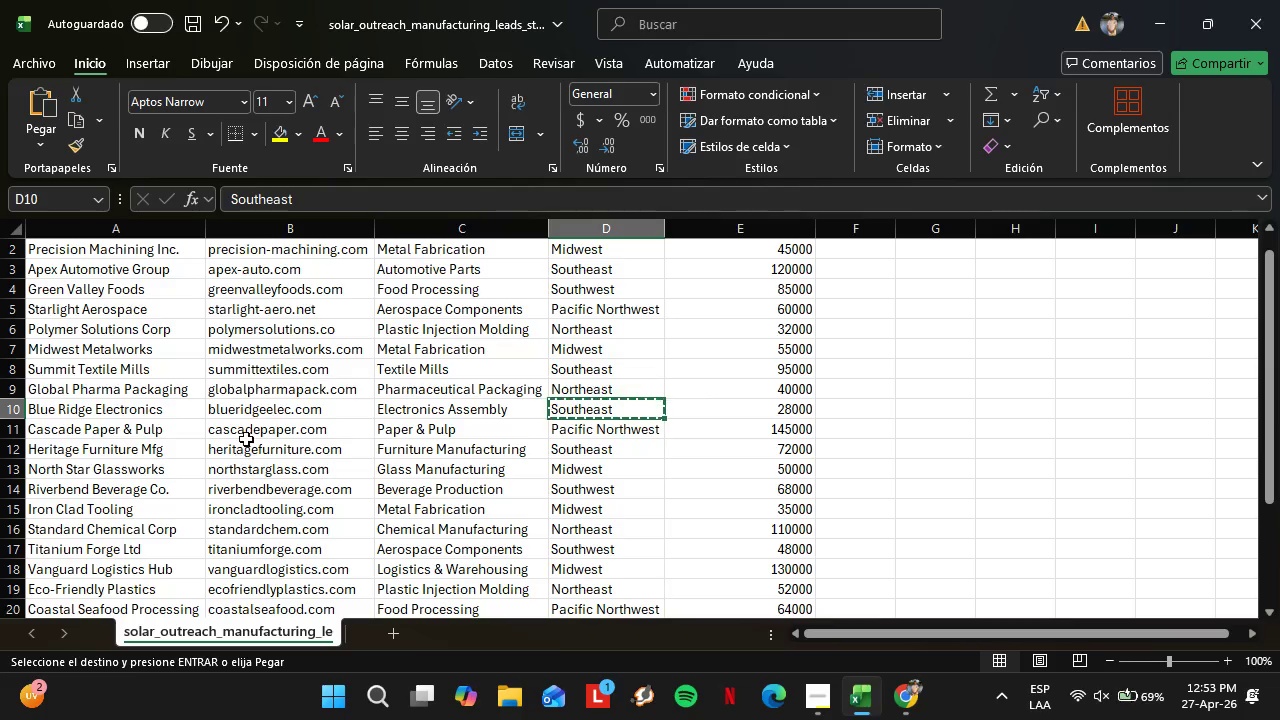 
wait(5.11)
 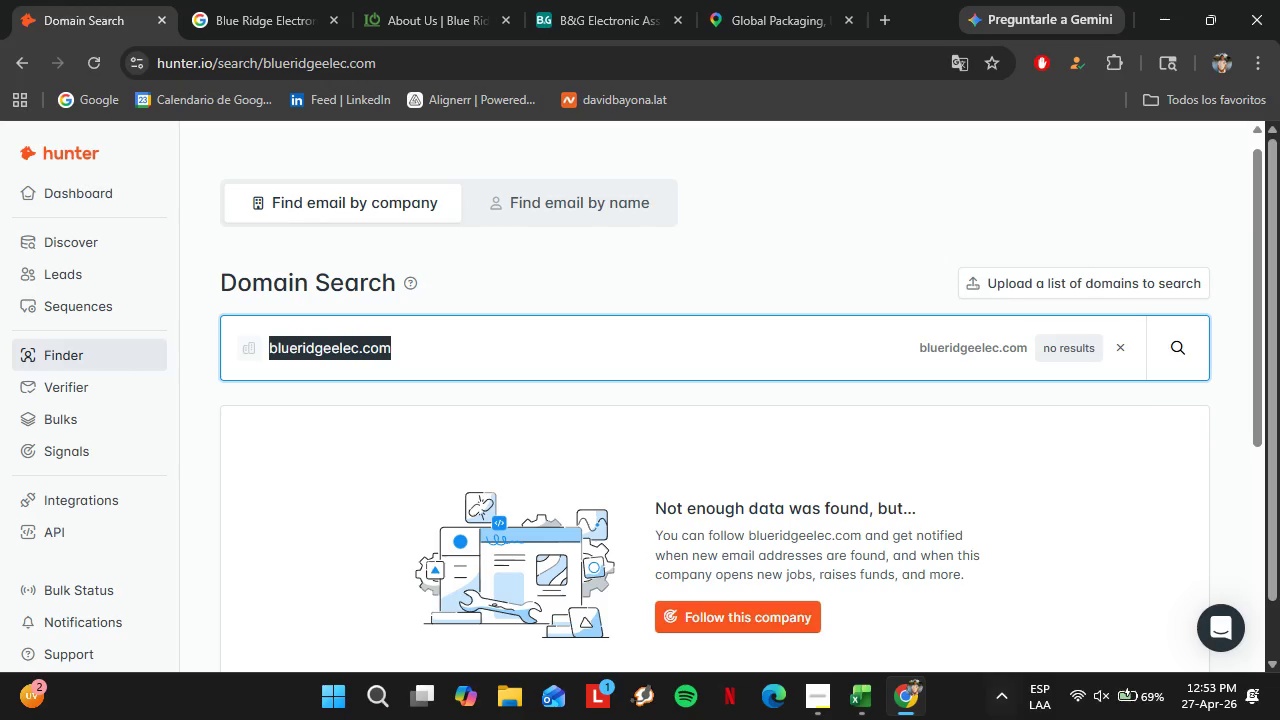 
key(Control+C)
 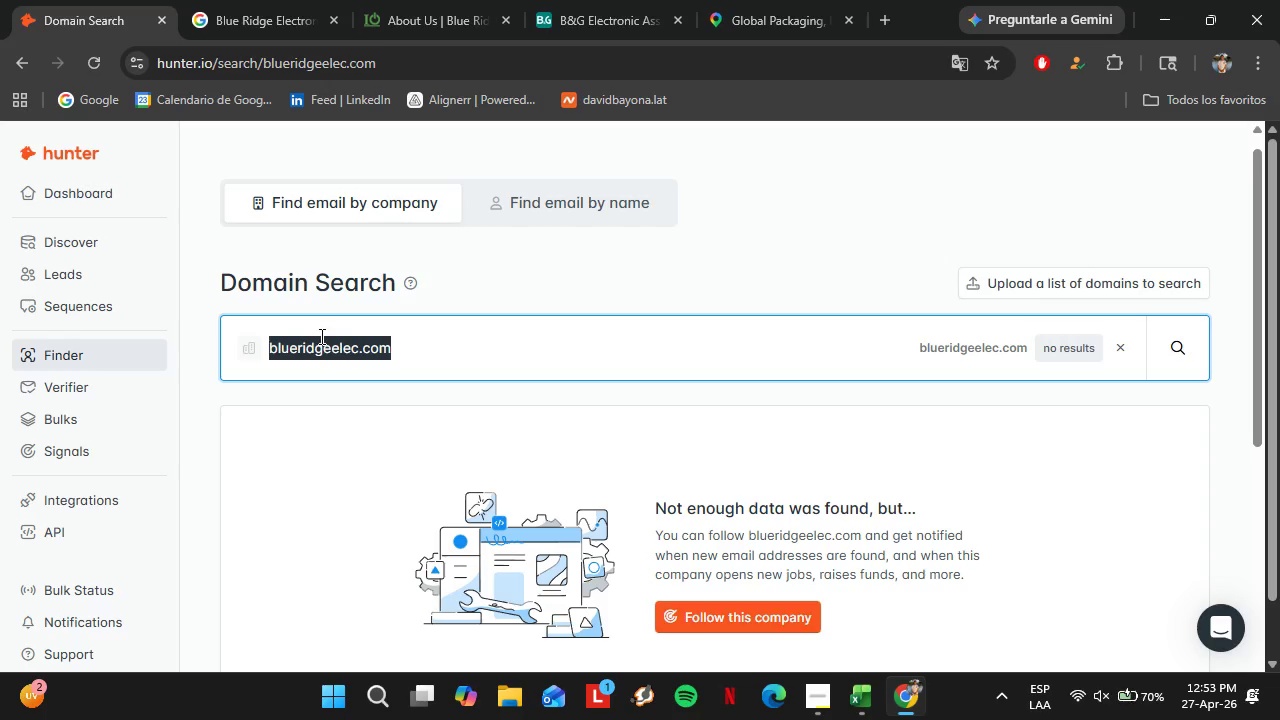 
key(Control+V)
 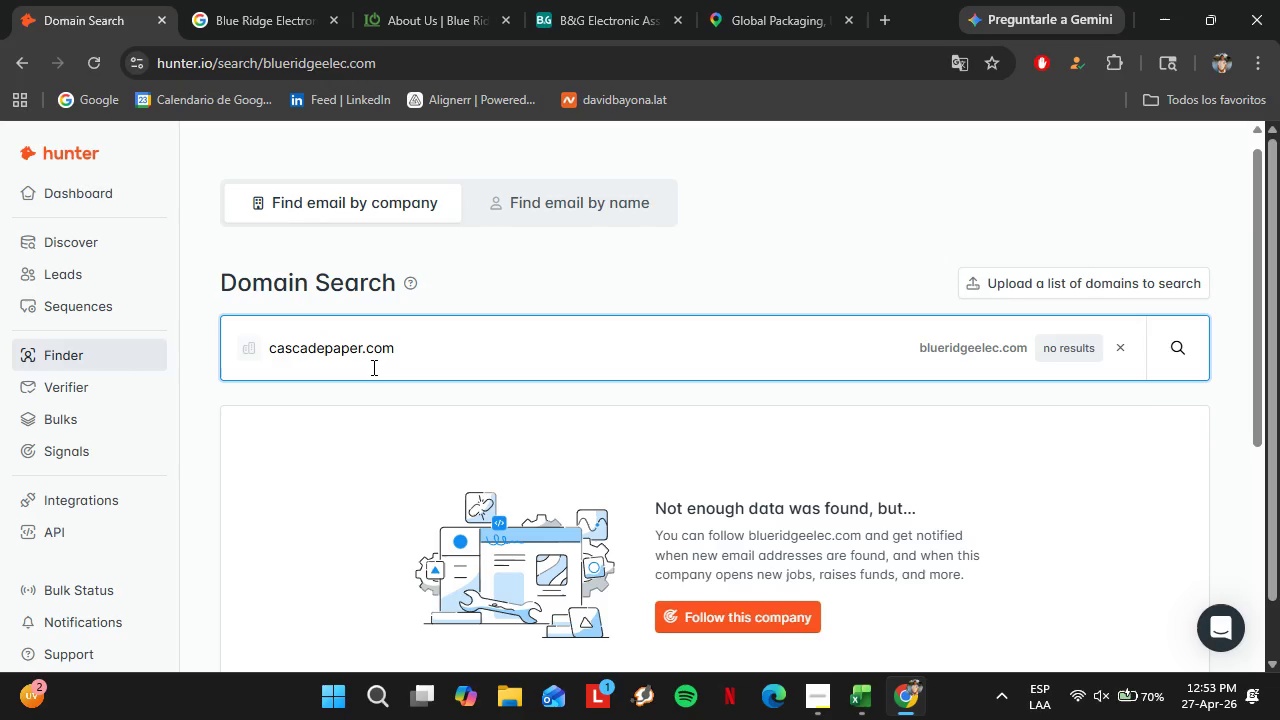 
key(Enter)
 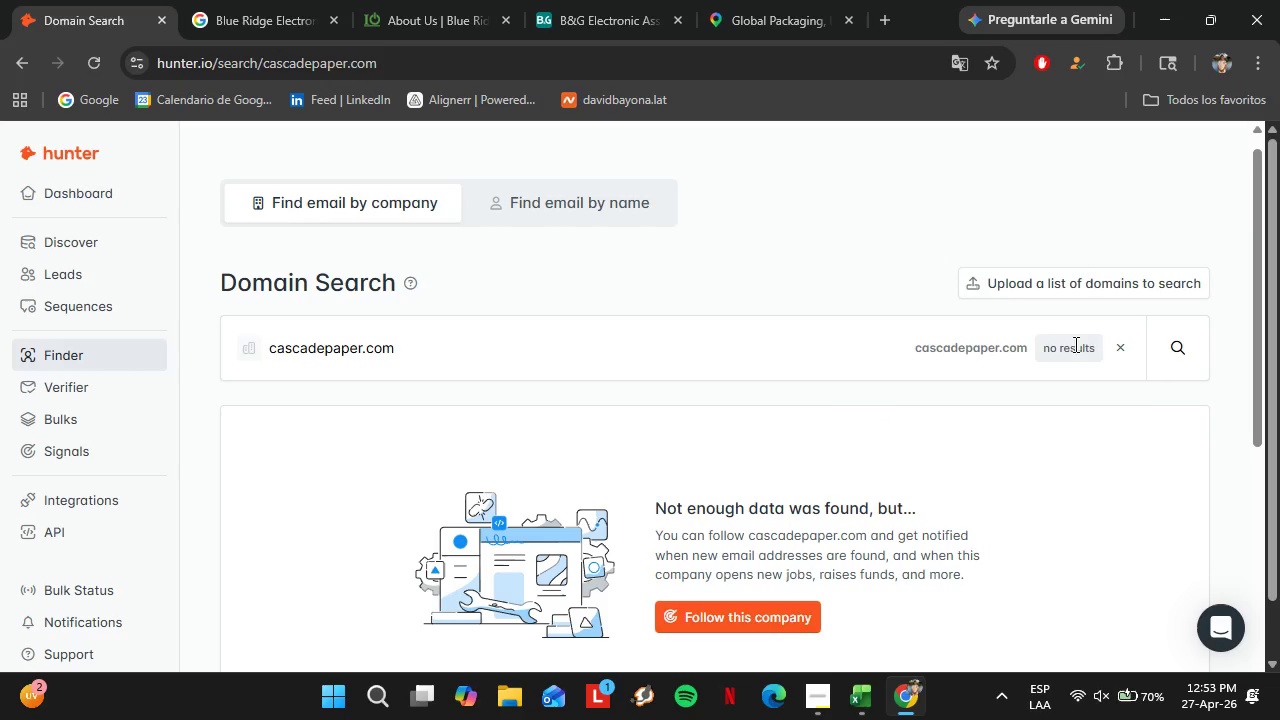 
left_click([867, 697])
 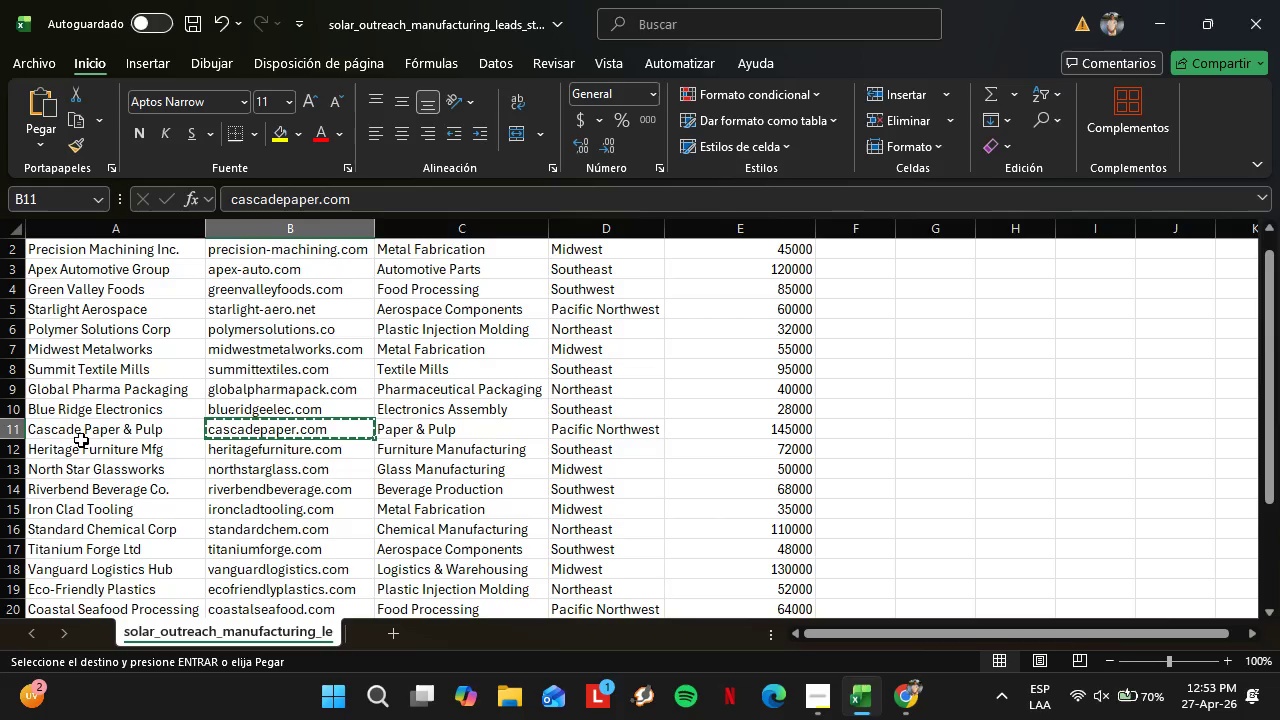 
left_click([81, 439])
 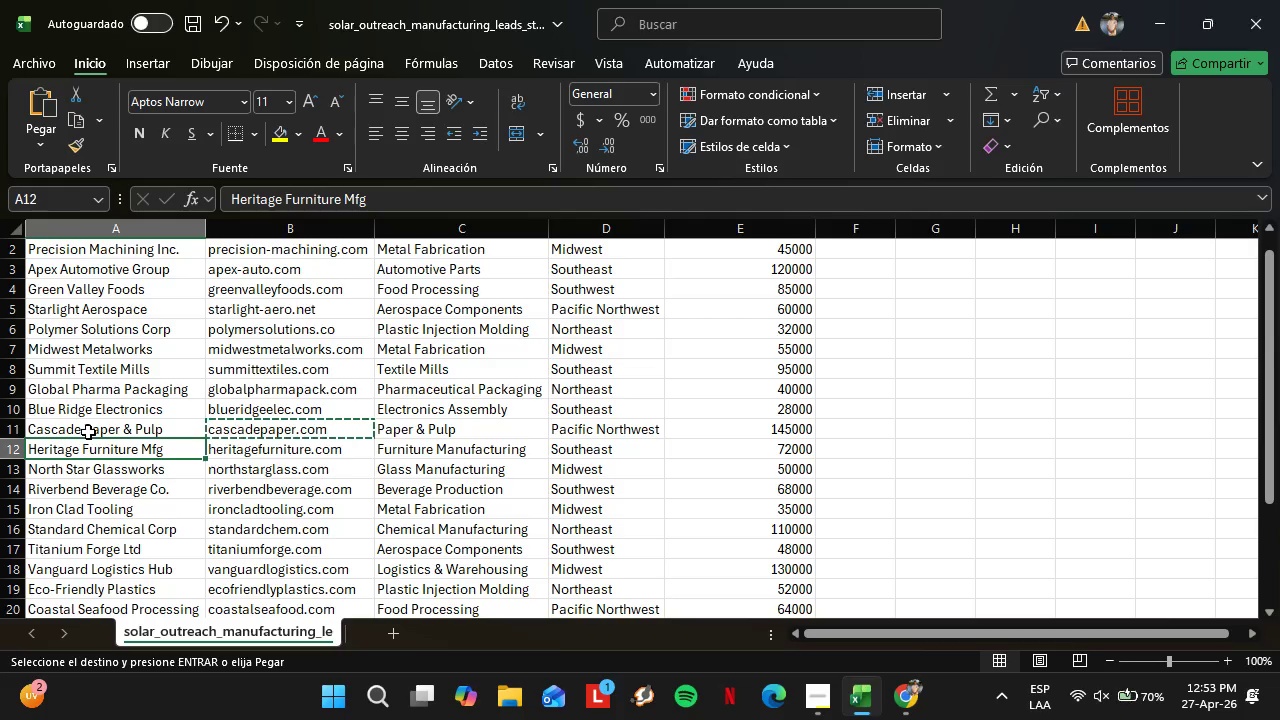 
left_click([89, 432])
 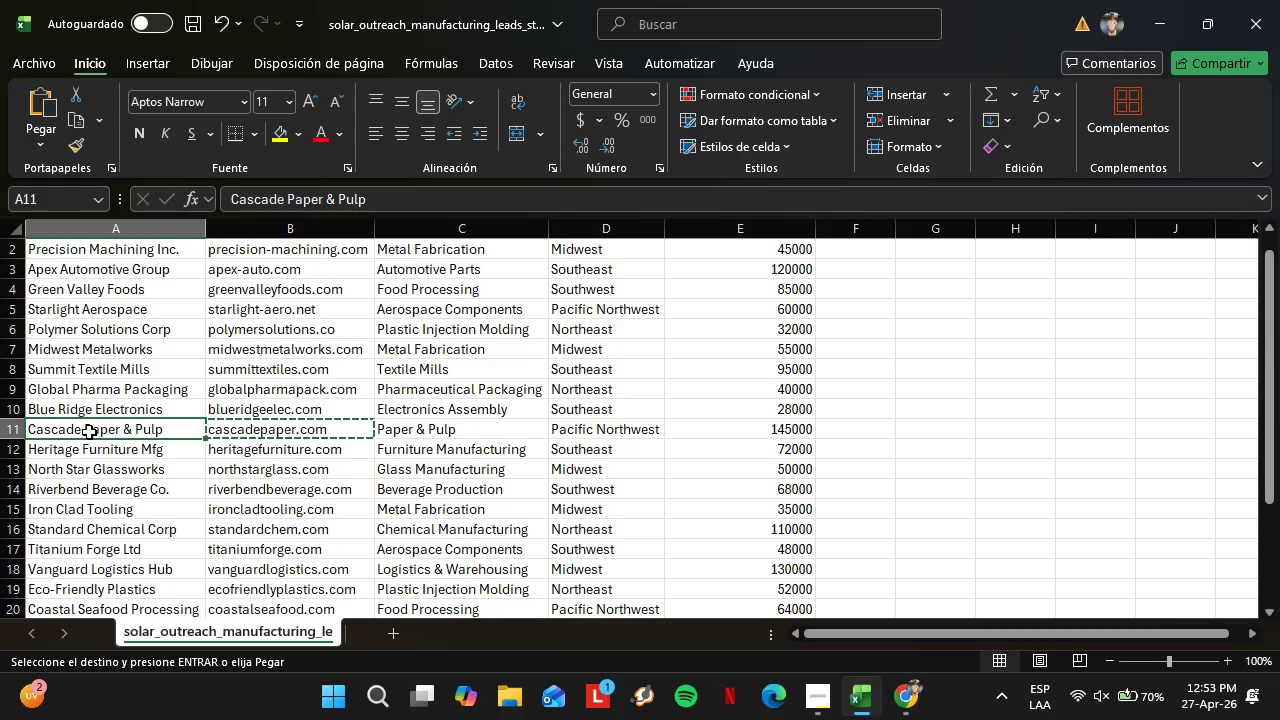 
key(Control+C)
 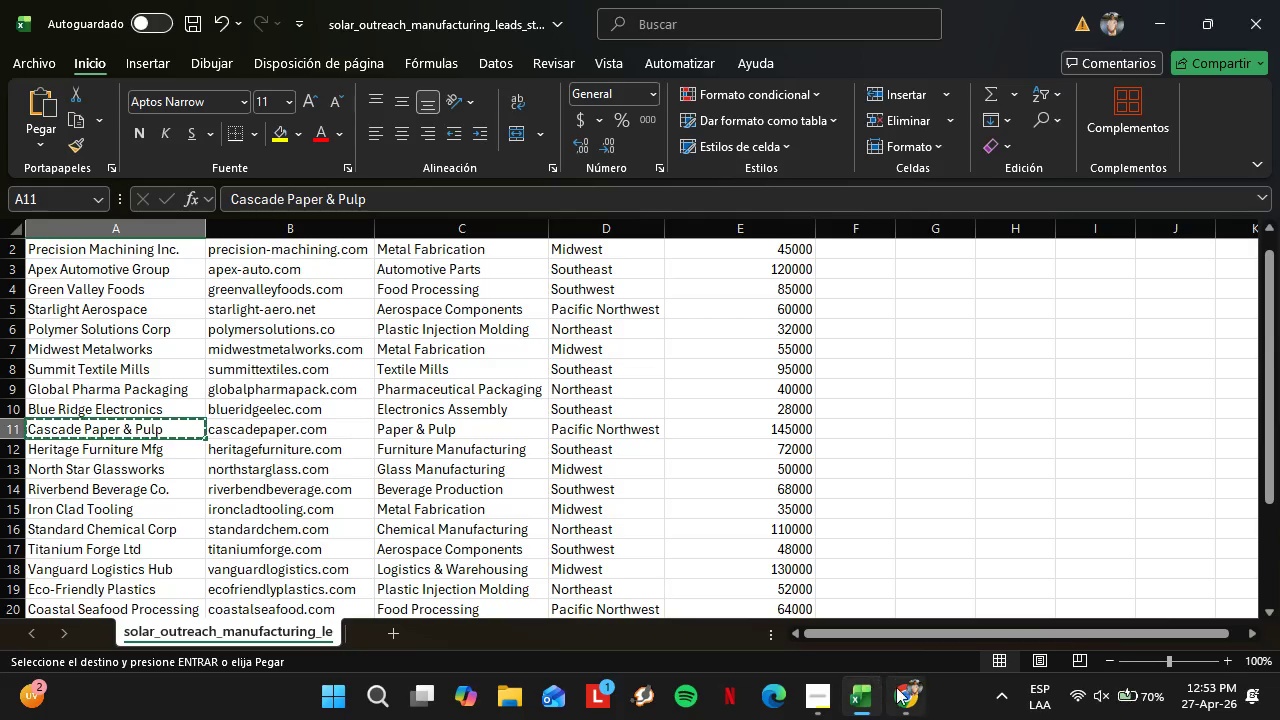 
left_click([899, 692])
 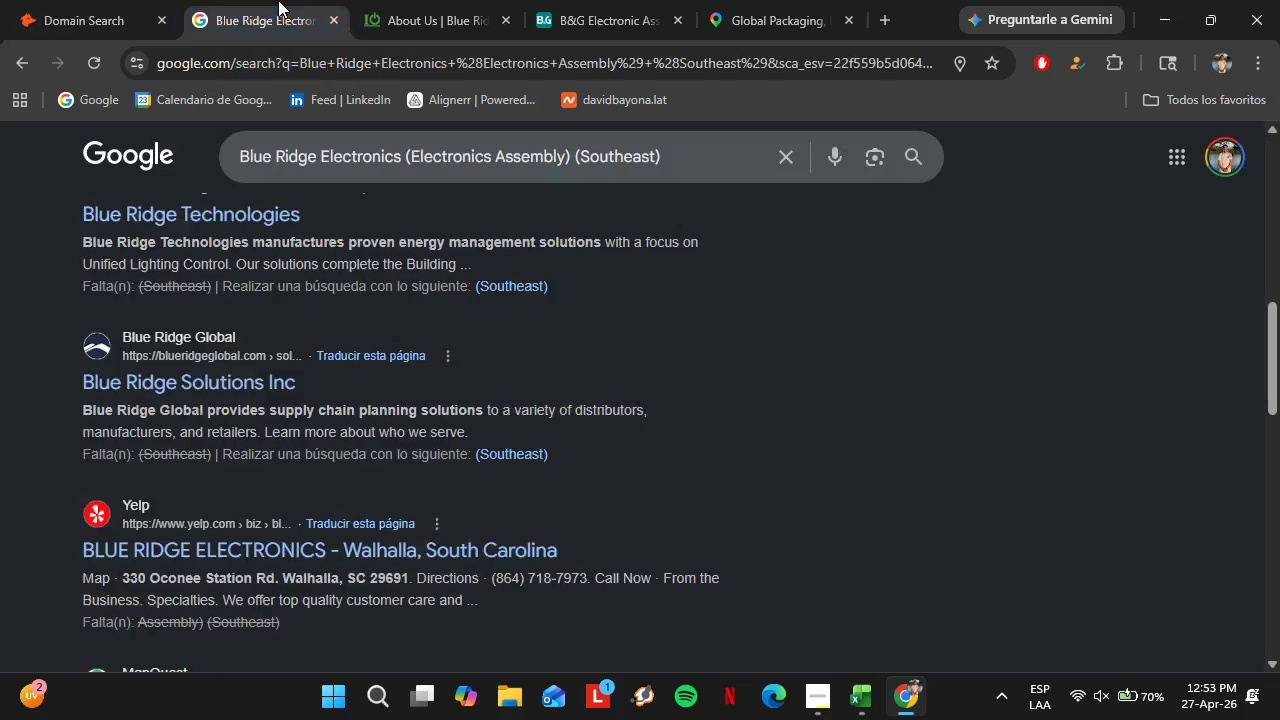 
left_click([278, 0])
 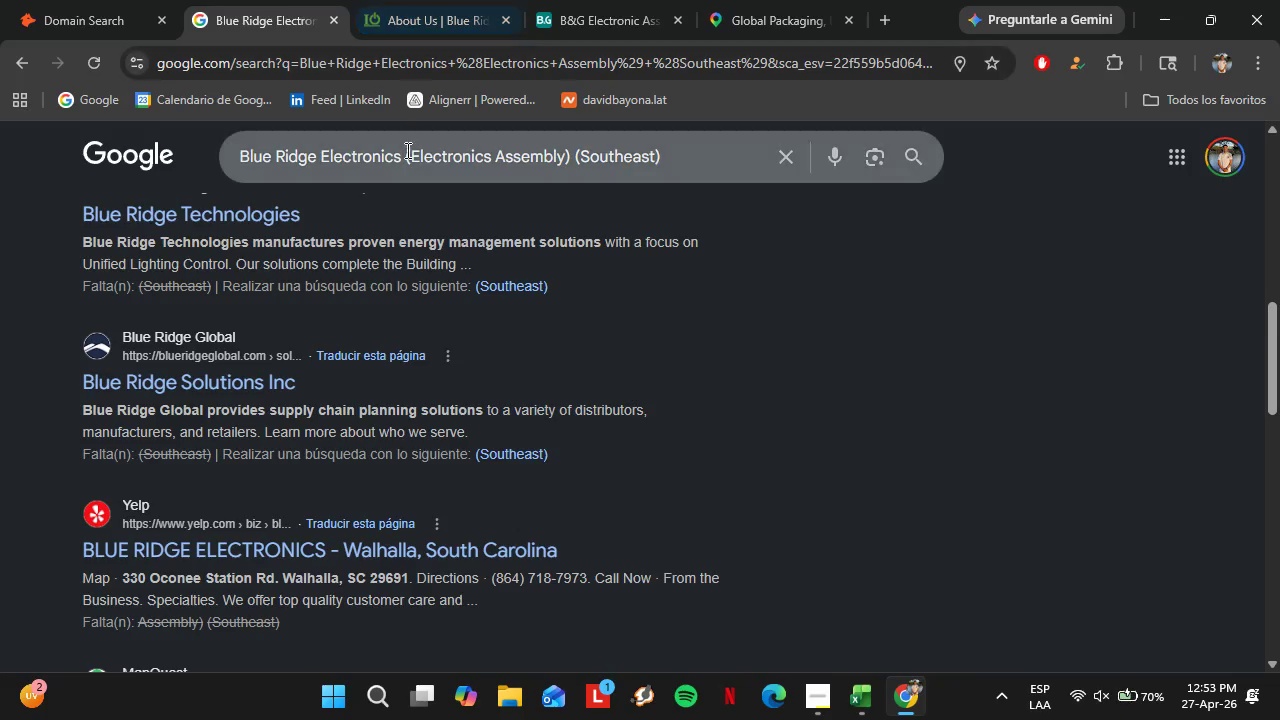 
left_click_drag(start_coordinate=[399, 158], to_coordinate=[227, 164])
 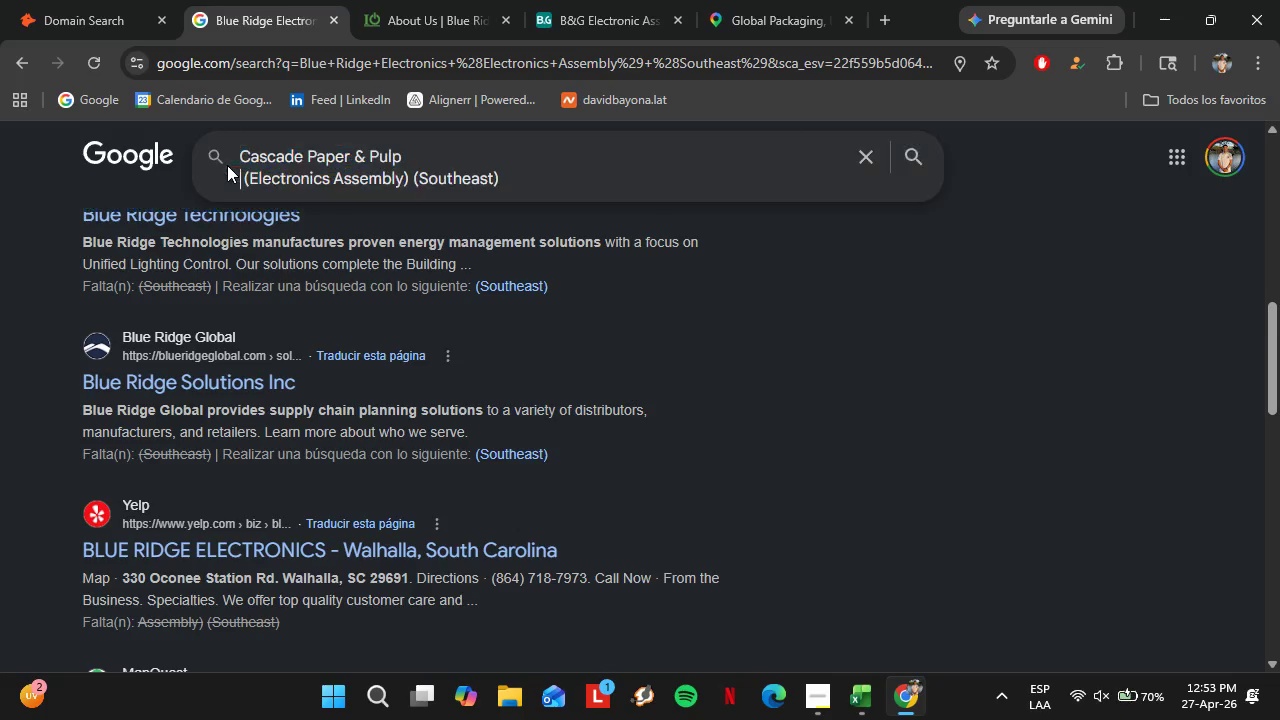 
key(Control+V)
 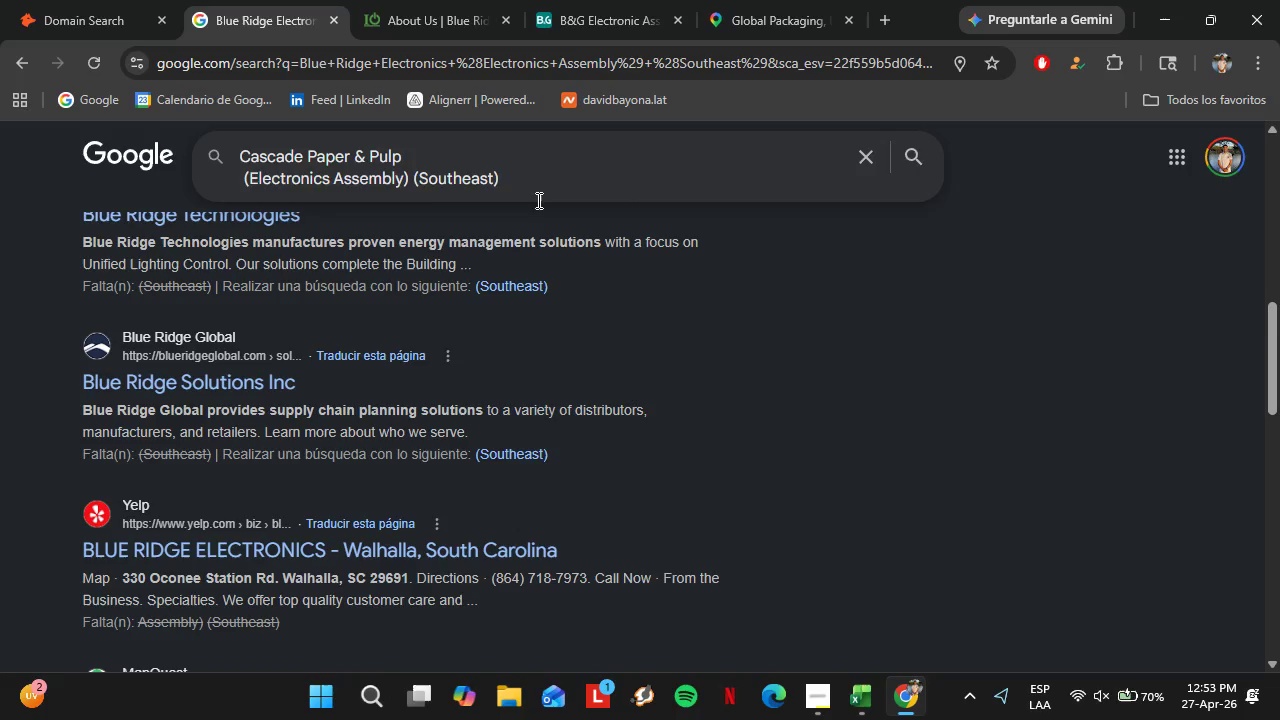 
key(Backspace)
 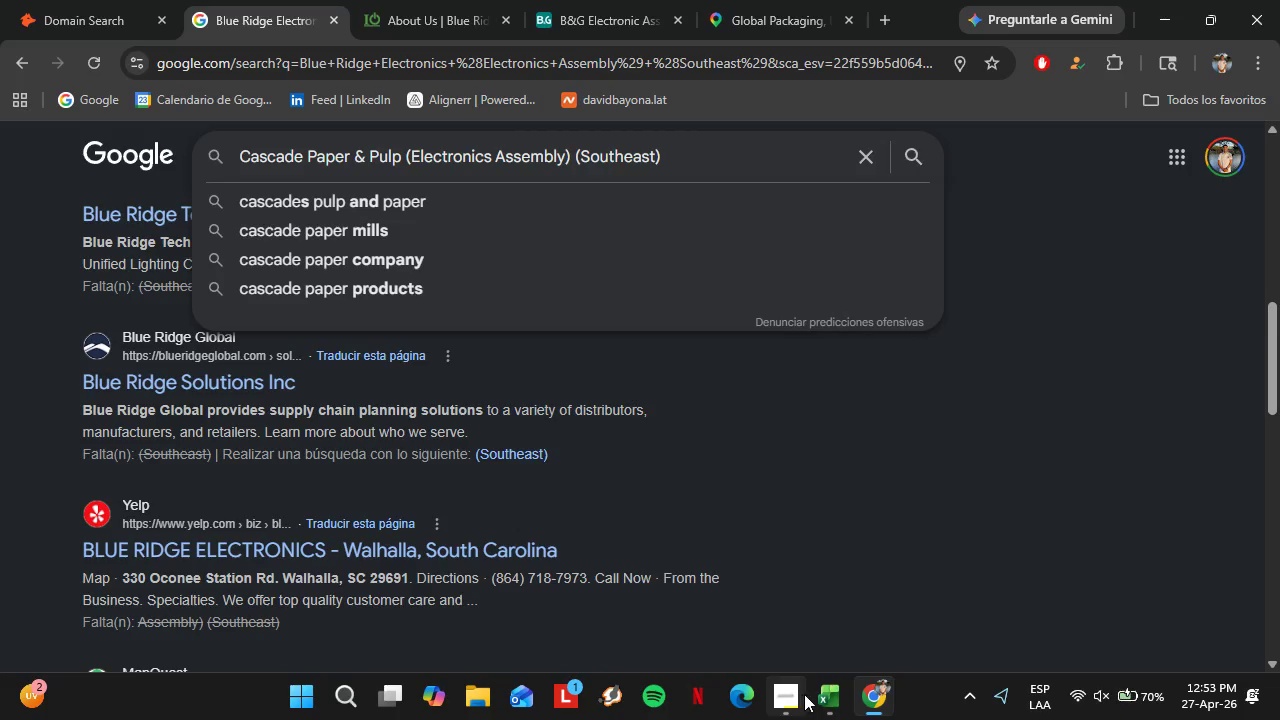 
left_click([812, 694])
 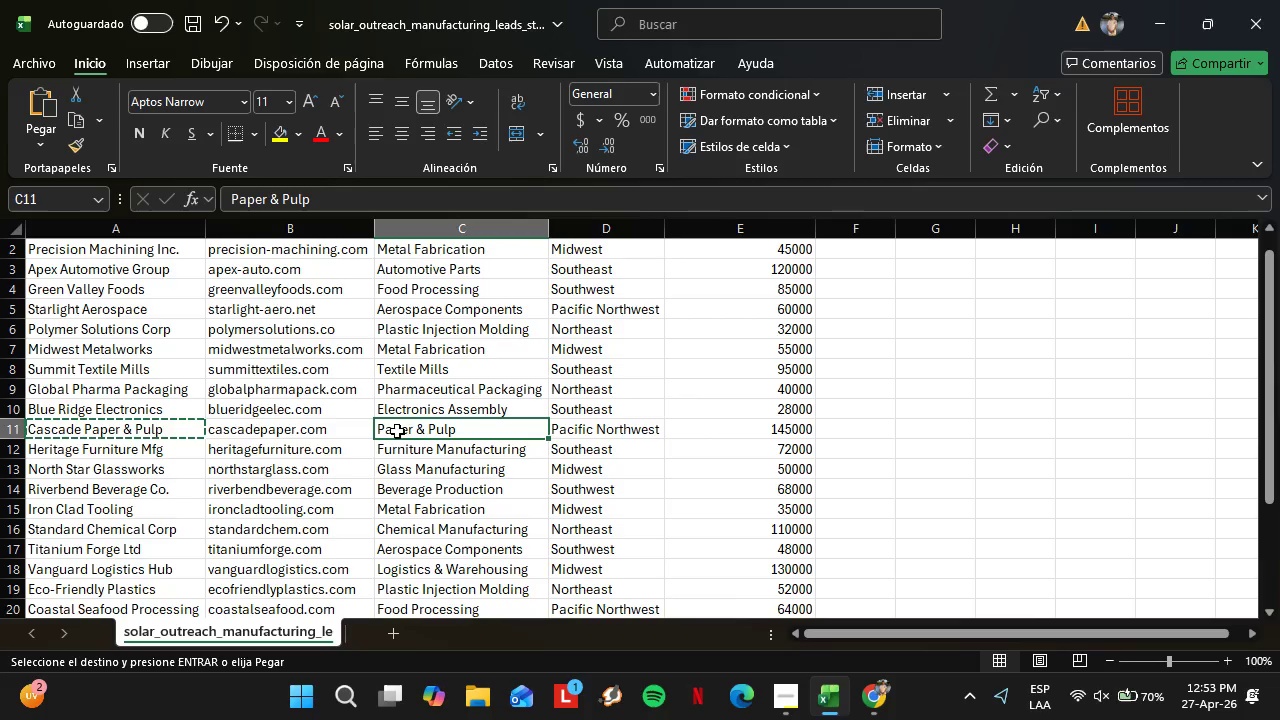 
key(Control+C)
 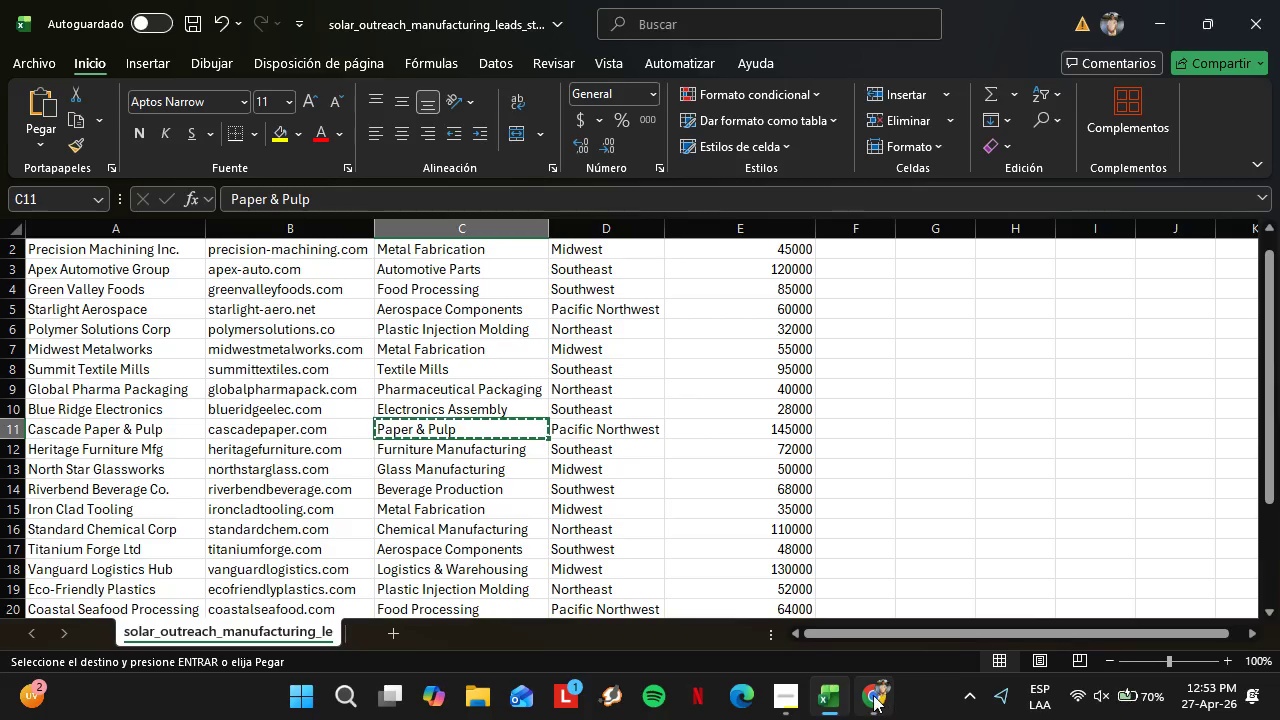 
left_click([873, 694])
 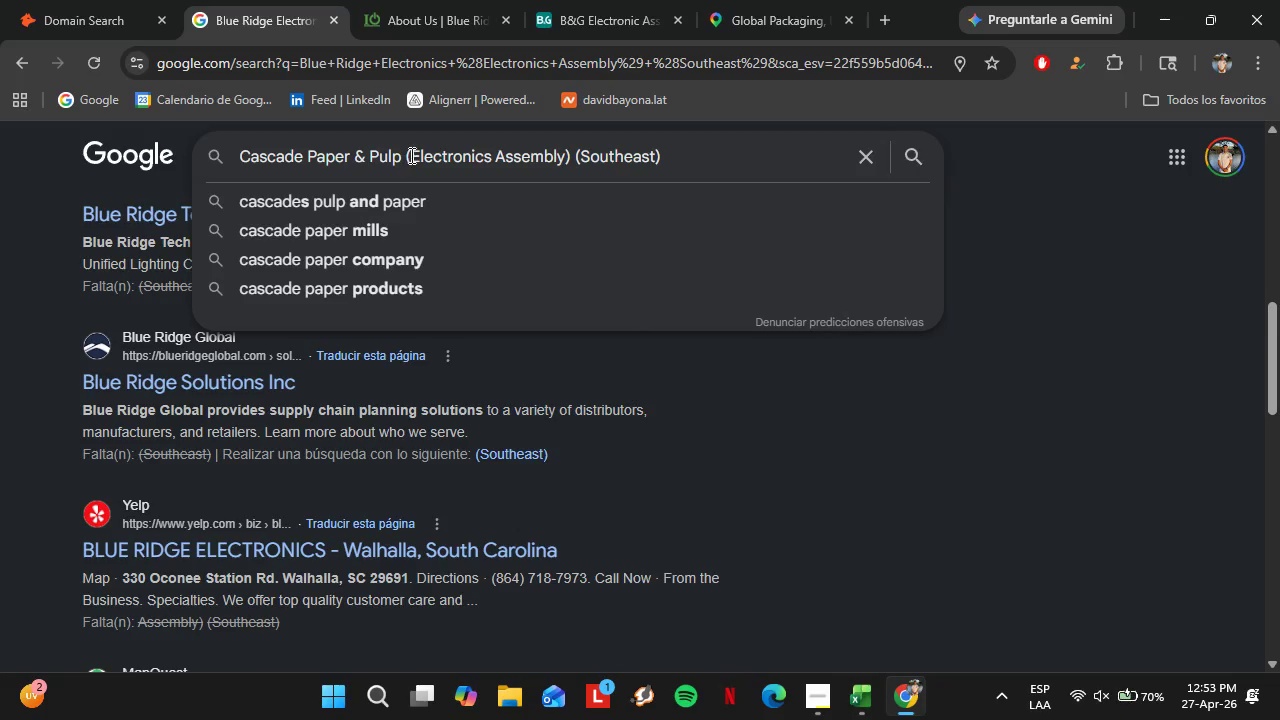 
left_click_drag(start_coordinate=[410, 155], to_coordinate=[561, 155])
 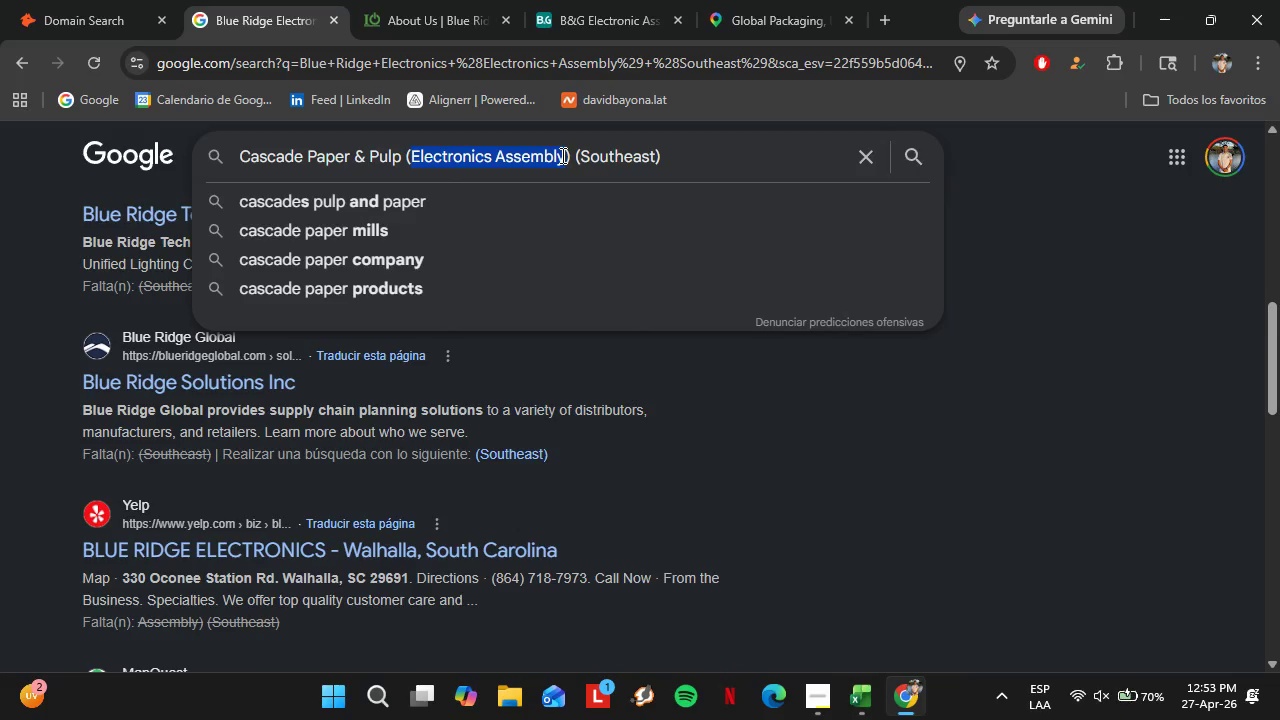 
key(Control+V)
 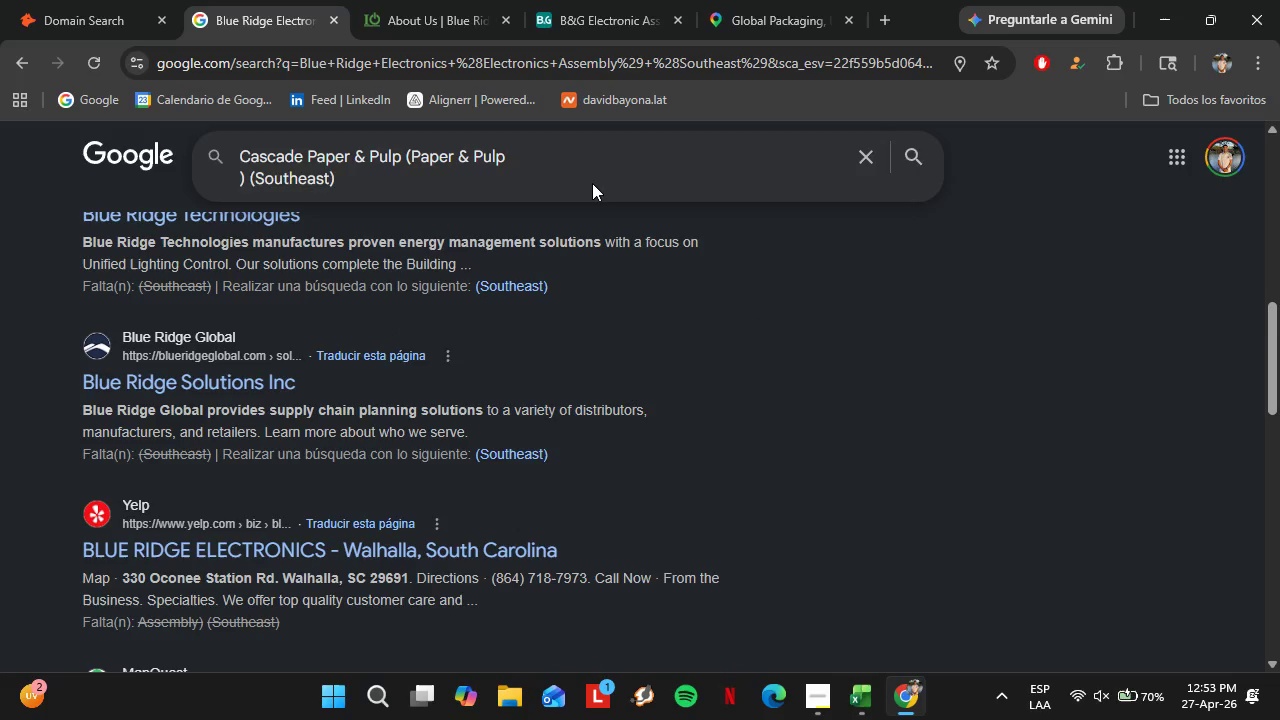 
key(Backspace)
 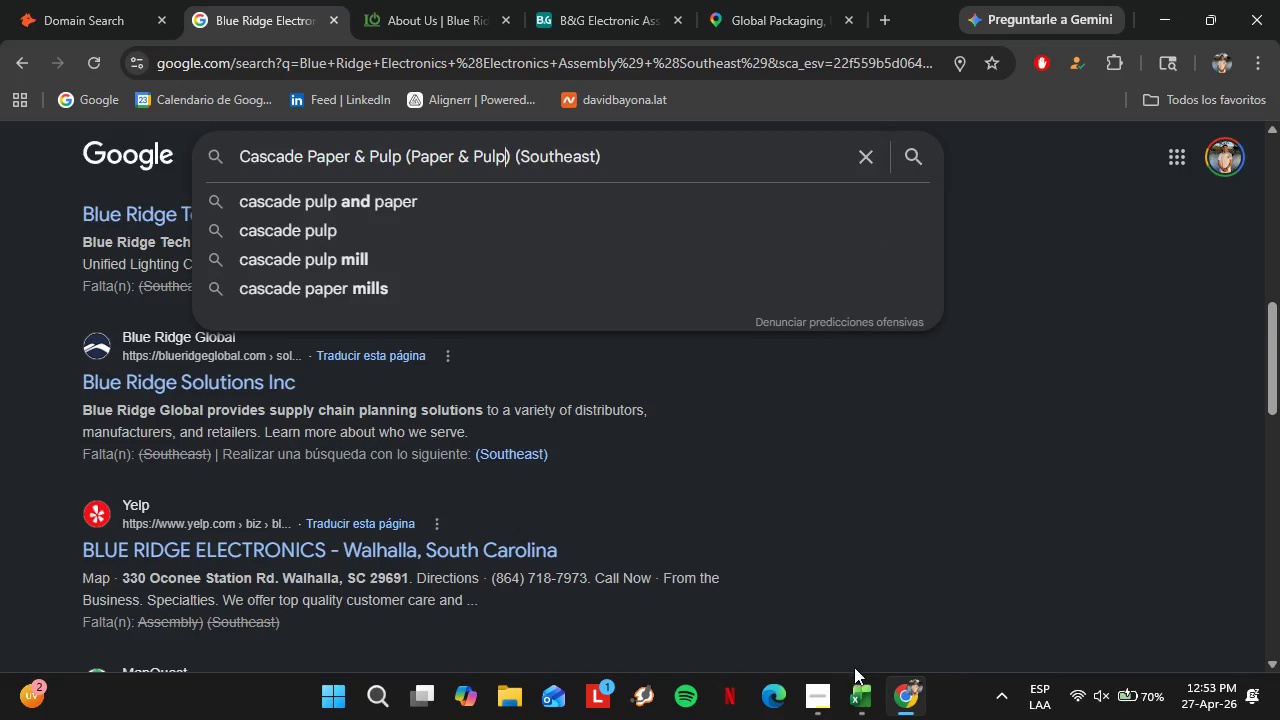 
left_click([870, 711])
 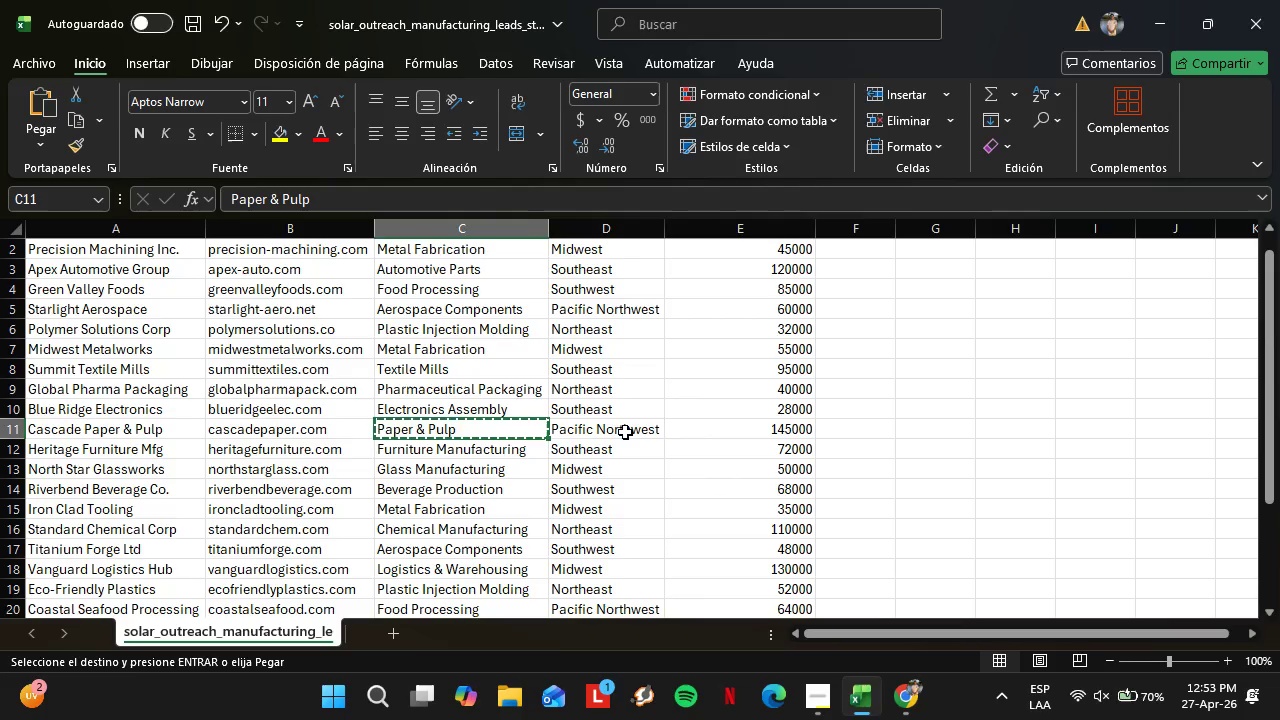 
left_click([624, 432])
 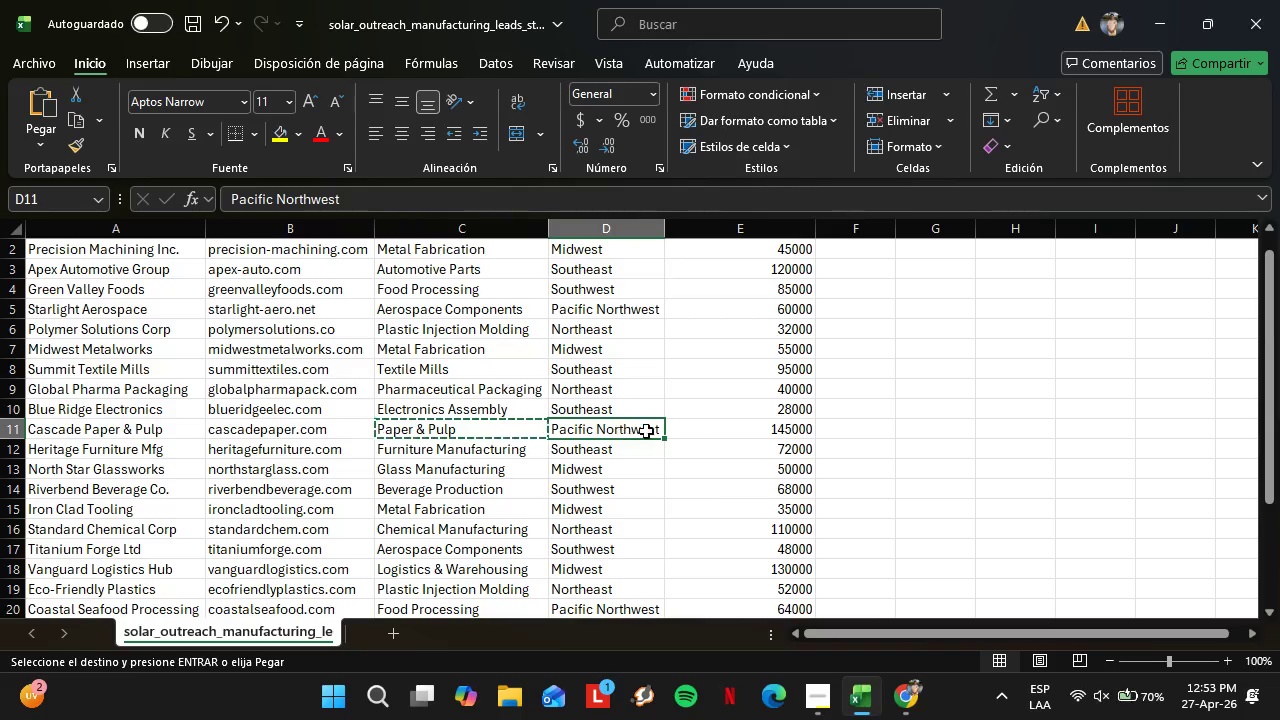 
key(Control+C)
 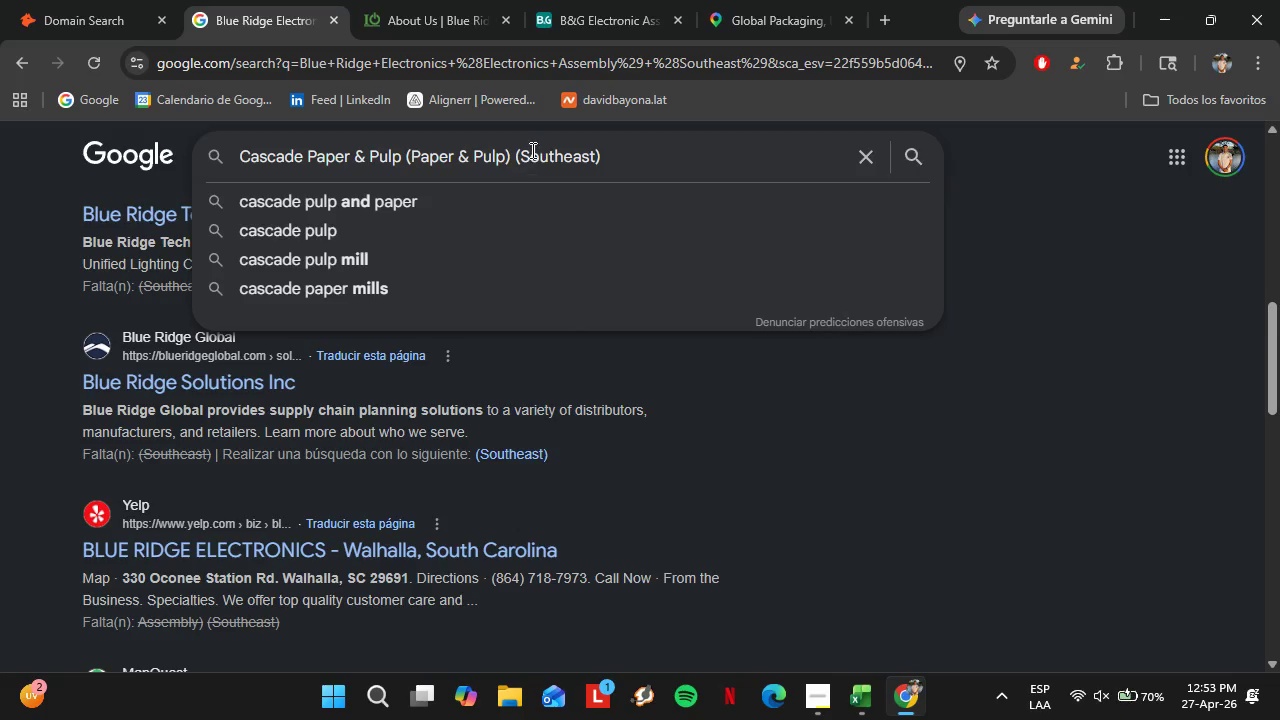 
left_click_drag(start_coordinate=[521, 156], to_coordinate=[590, 147])
 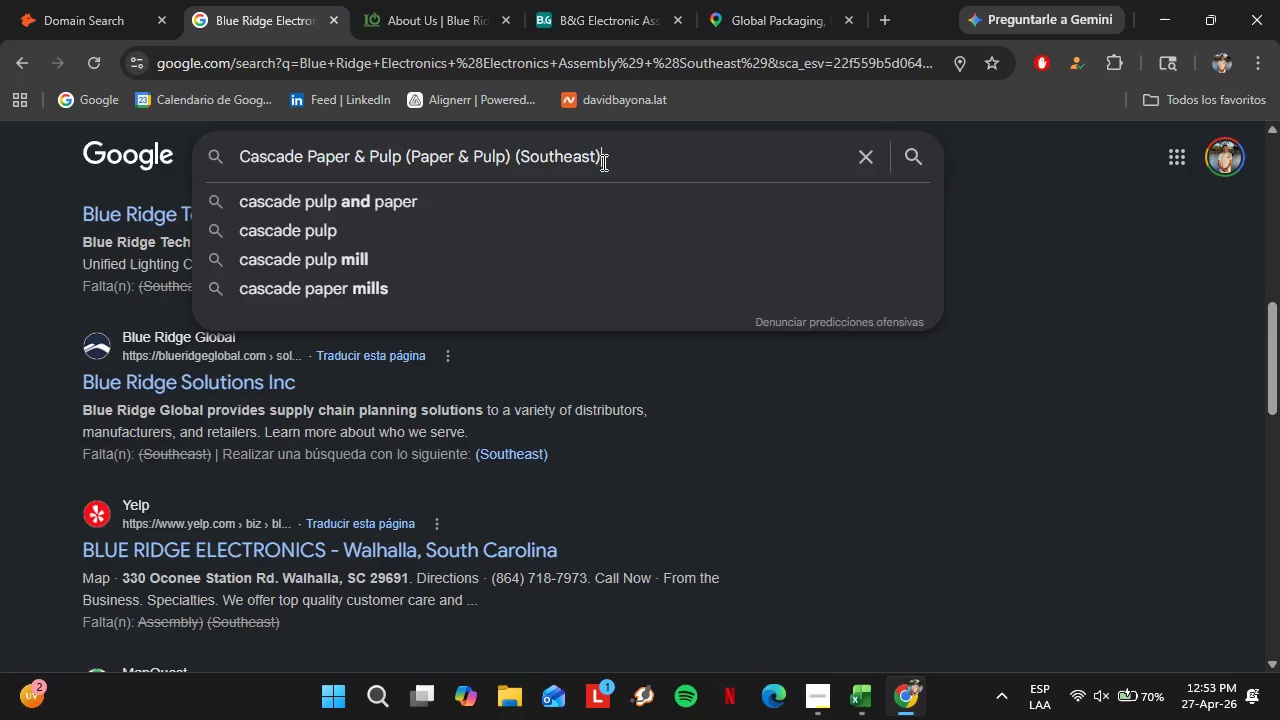 
left_click([602, 162])
 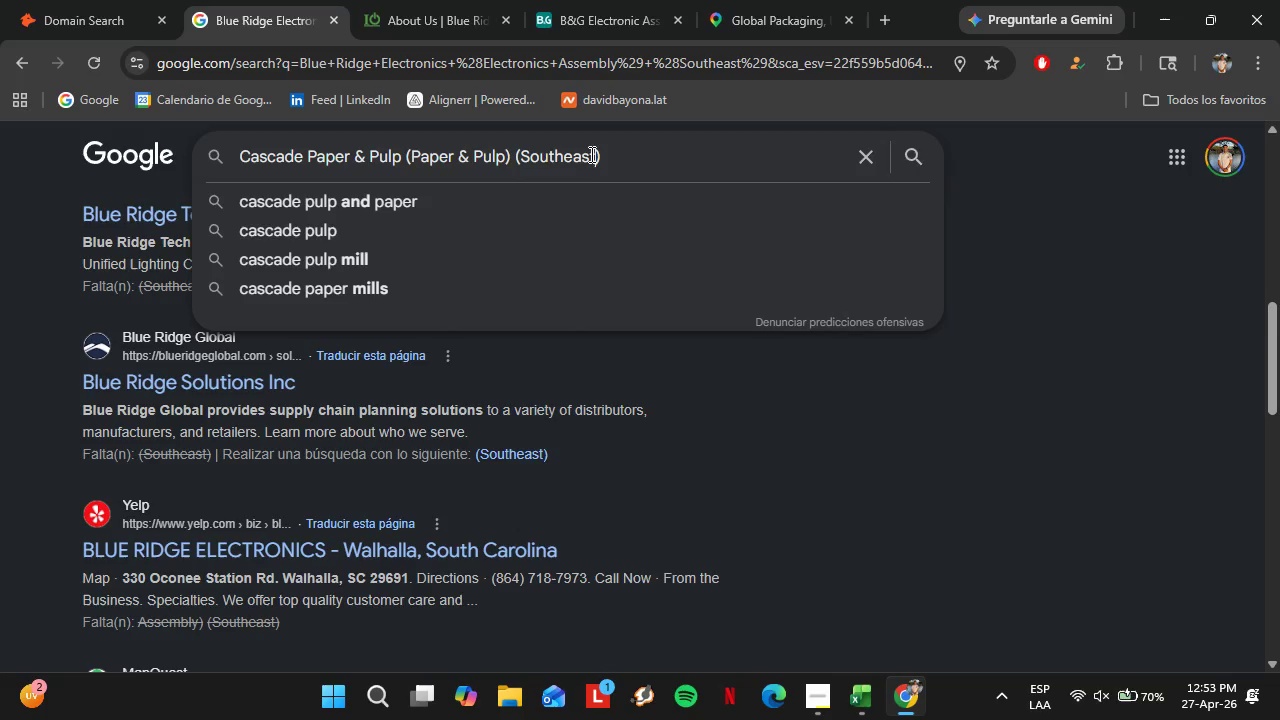 
left_click_drag(start_coordinate=[594, 154], to_coordinate=[523, 161])
 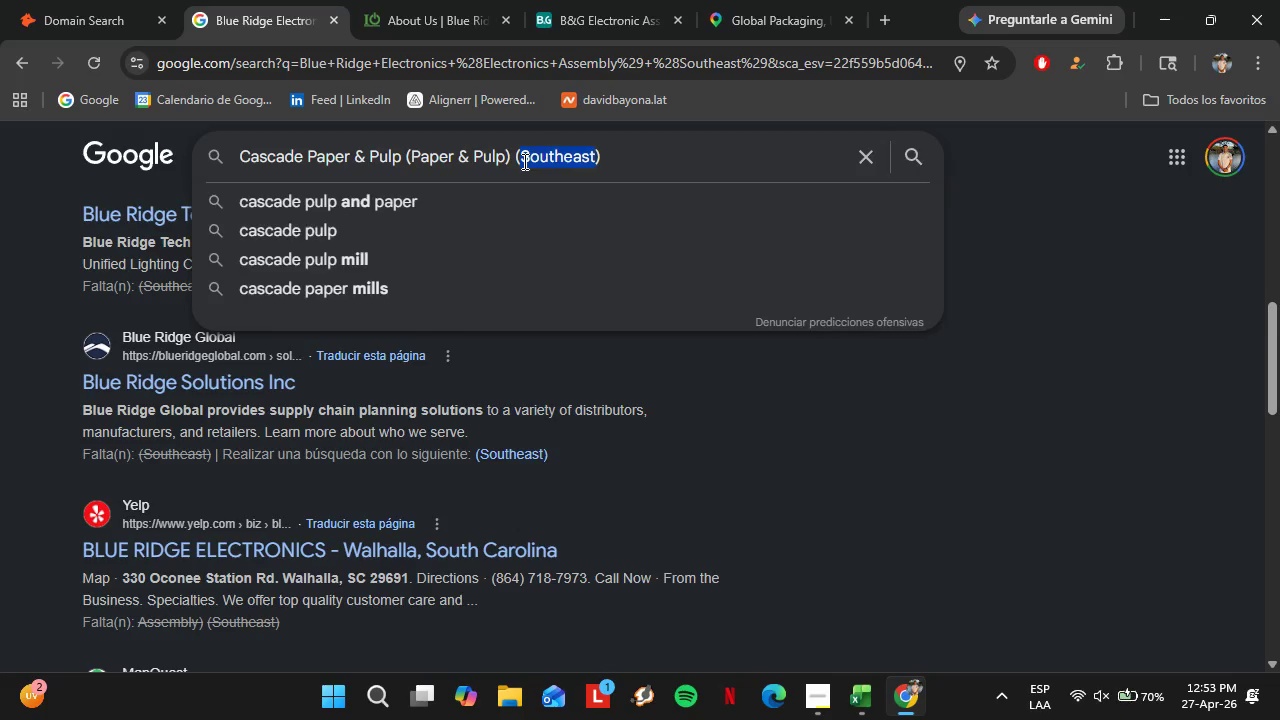 
key(Control+V)
 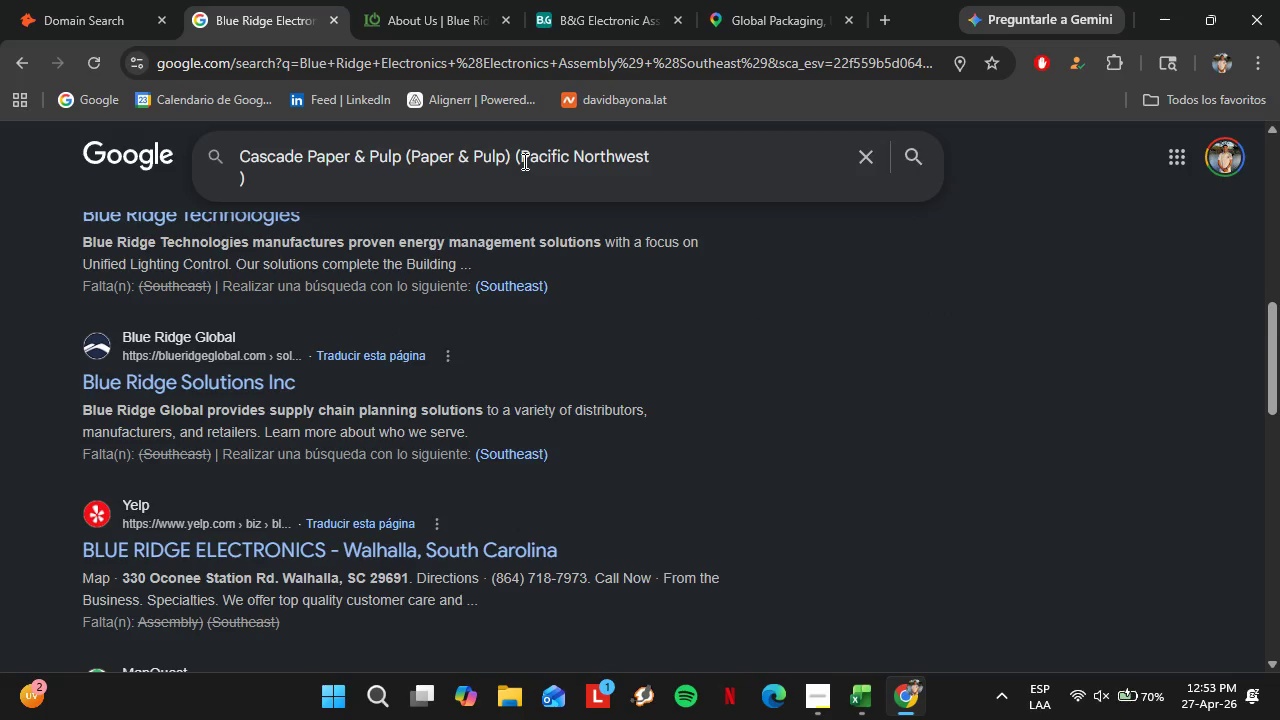 
key(Backspace)
 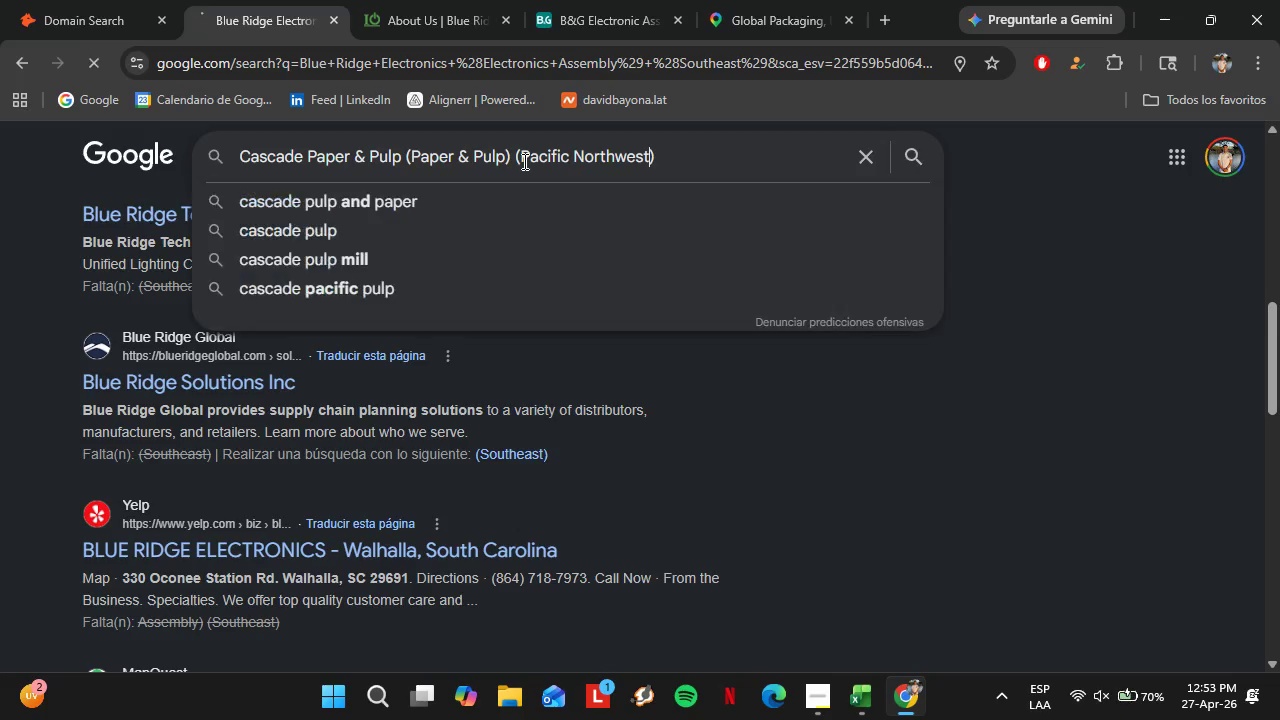 
key(Enter)
 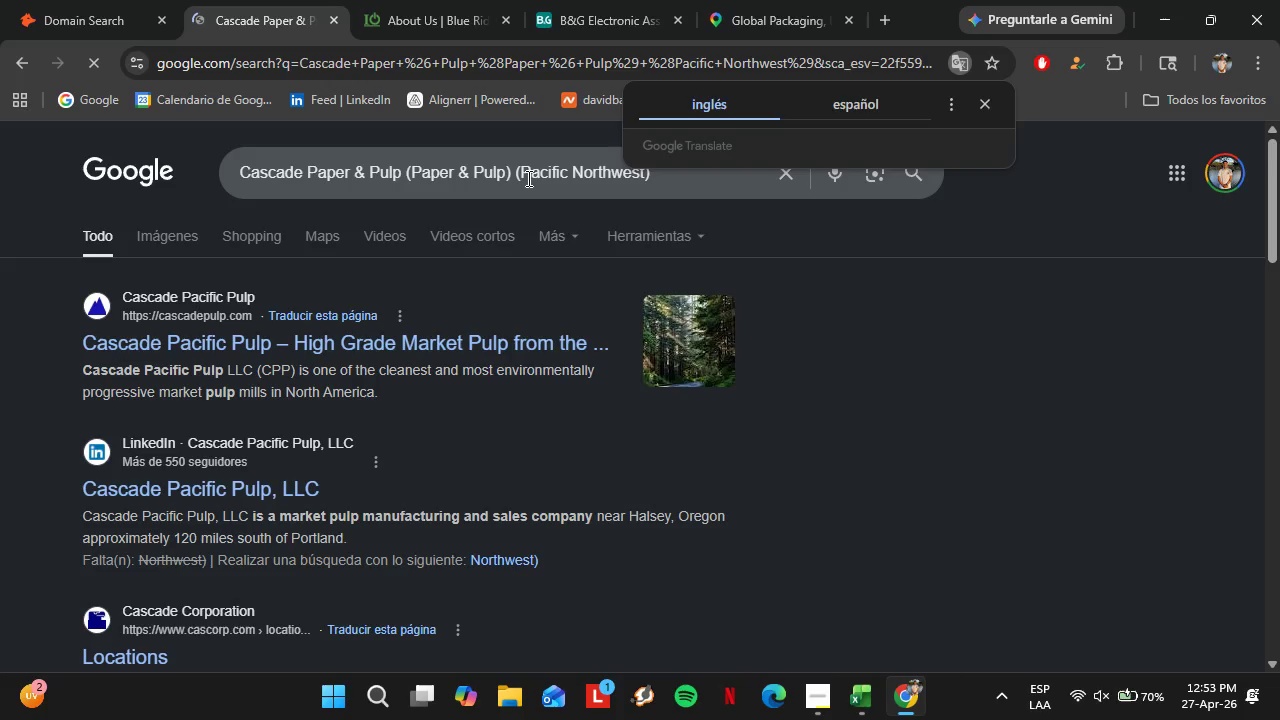 
left_click([0, 341])
 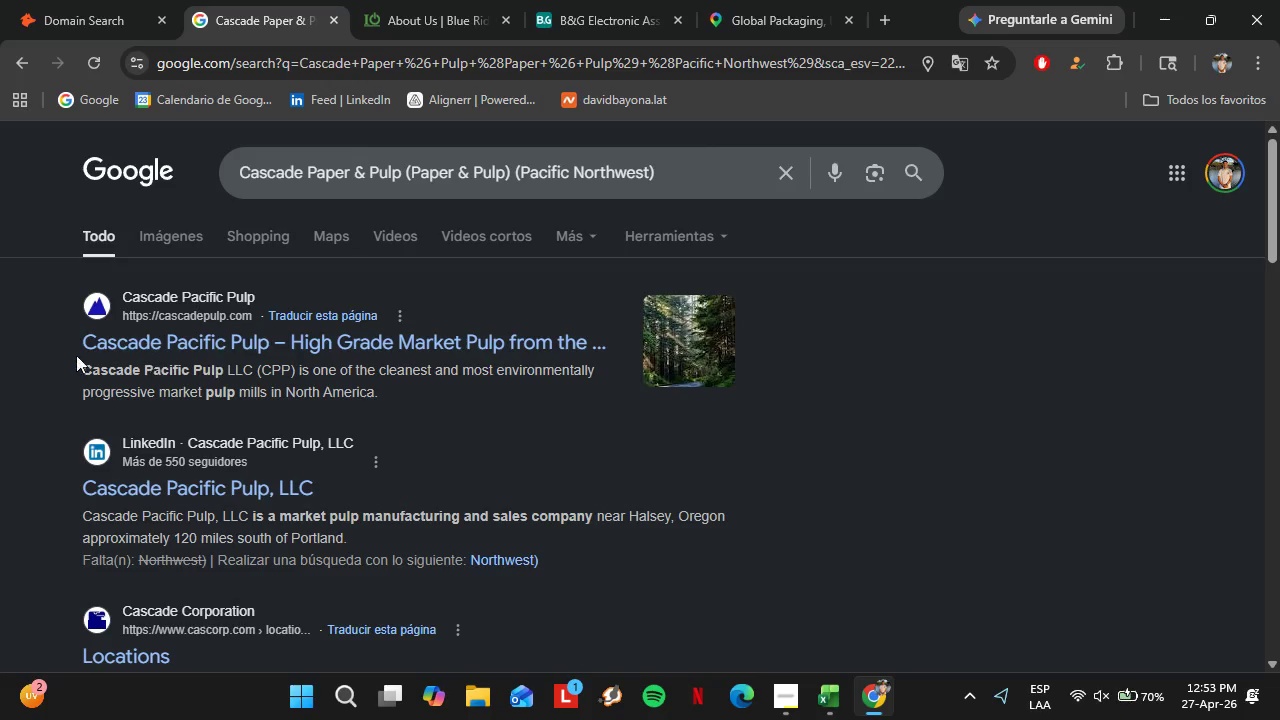 
left_click([210, 333])
 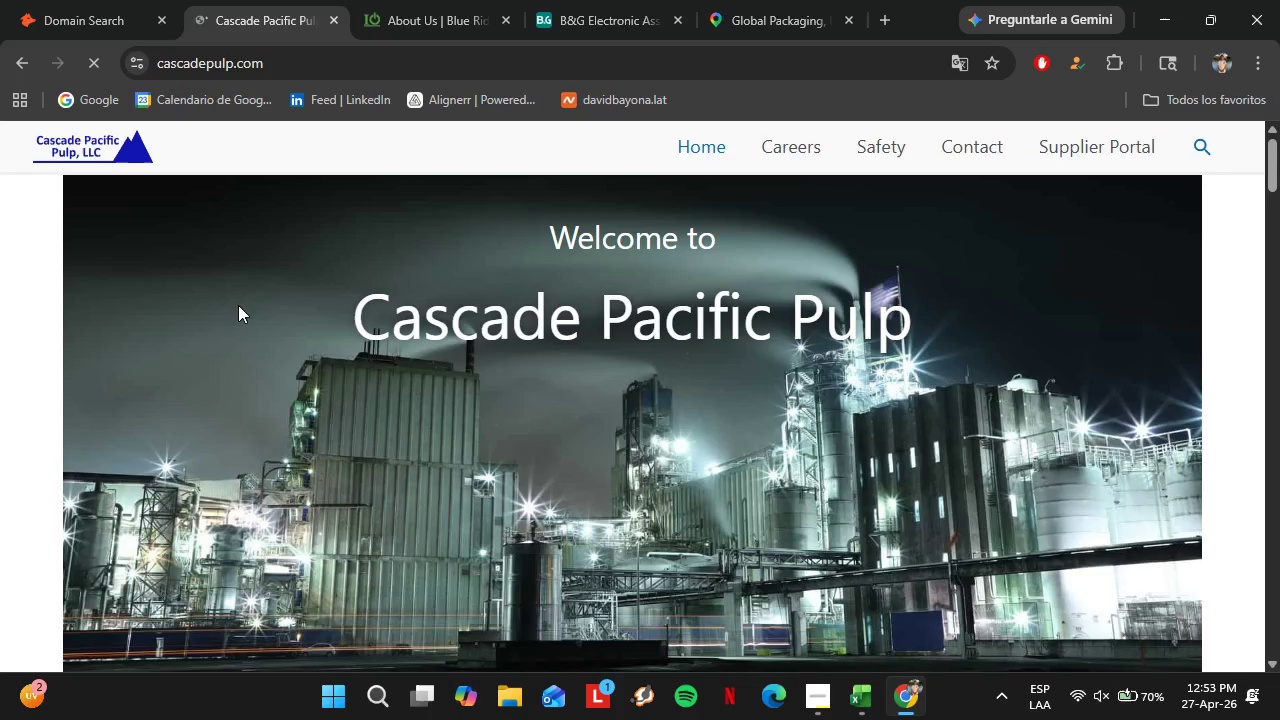 
scroll: coordinate [652, 349], scroll_direction: down, amount: 9.0
 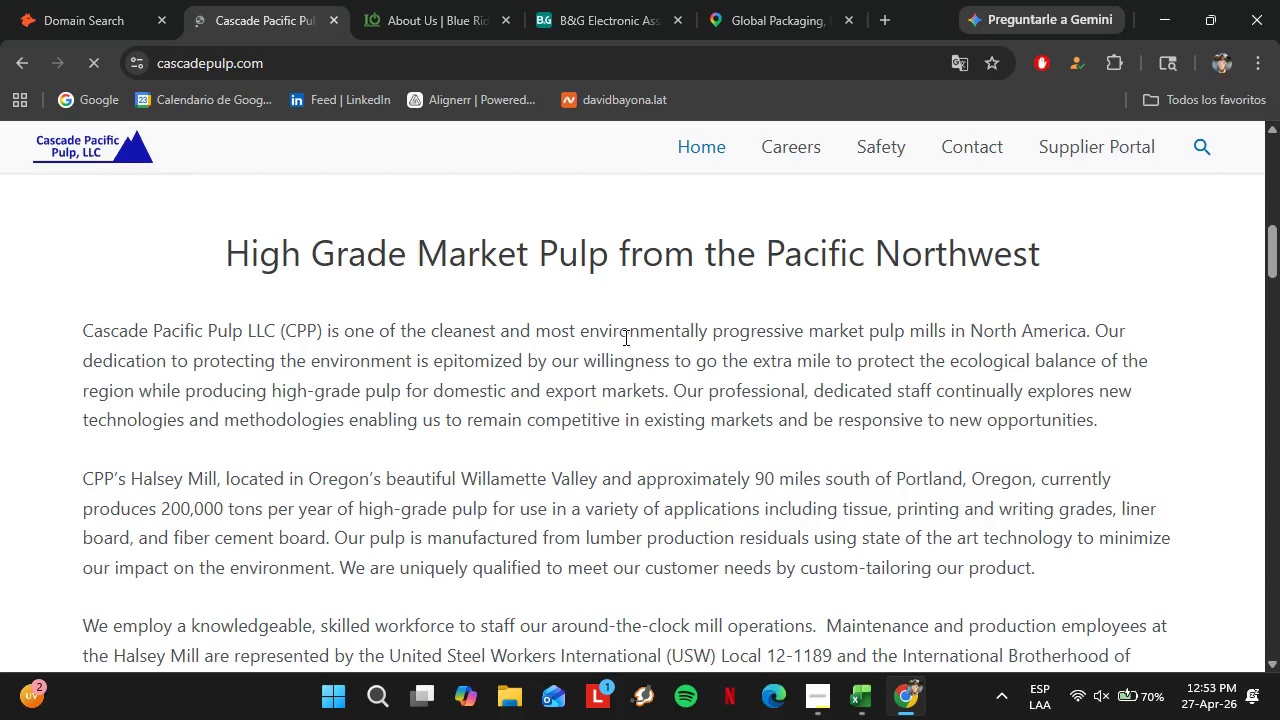 
left_click([193, 57])
 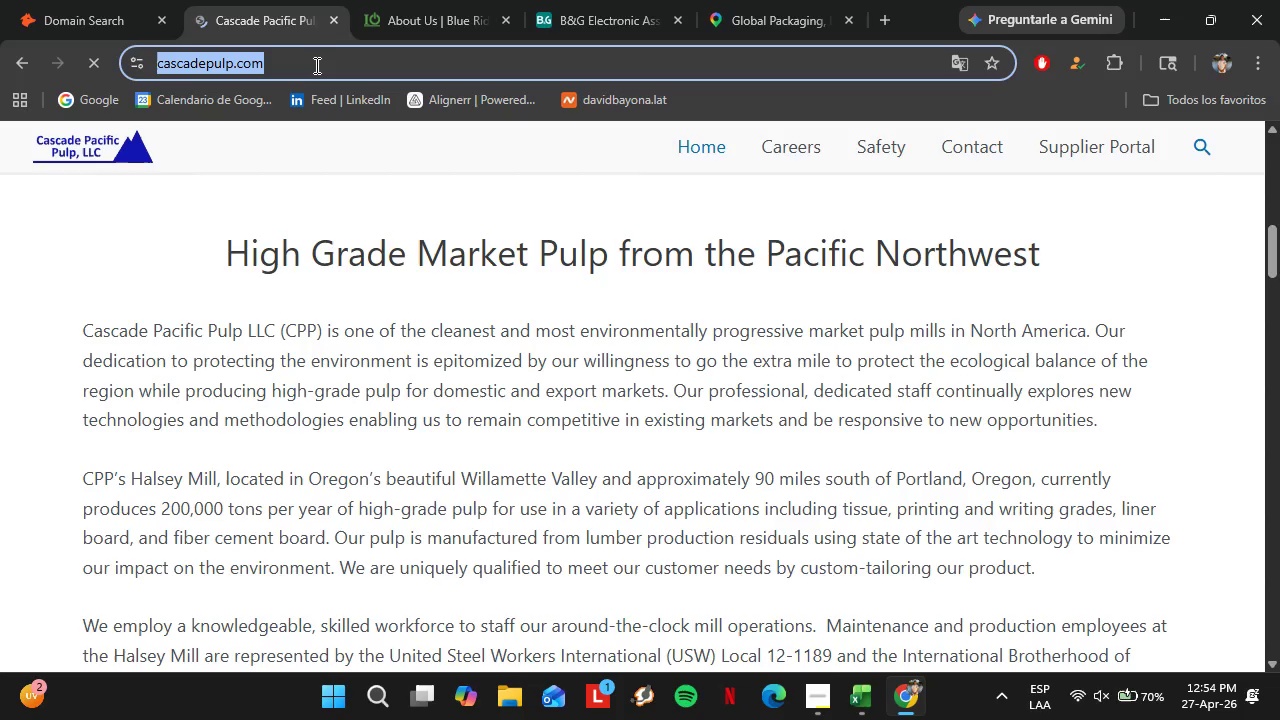 
key(Control+C)
 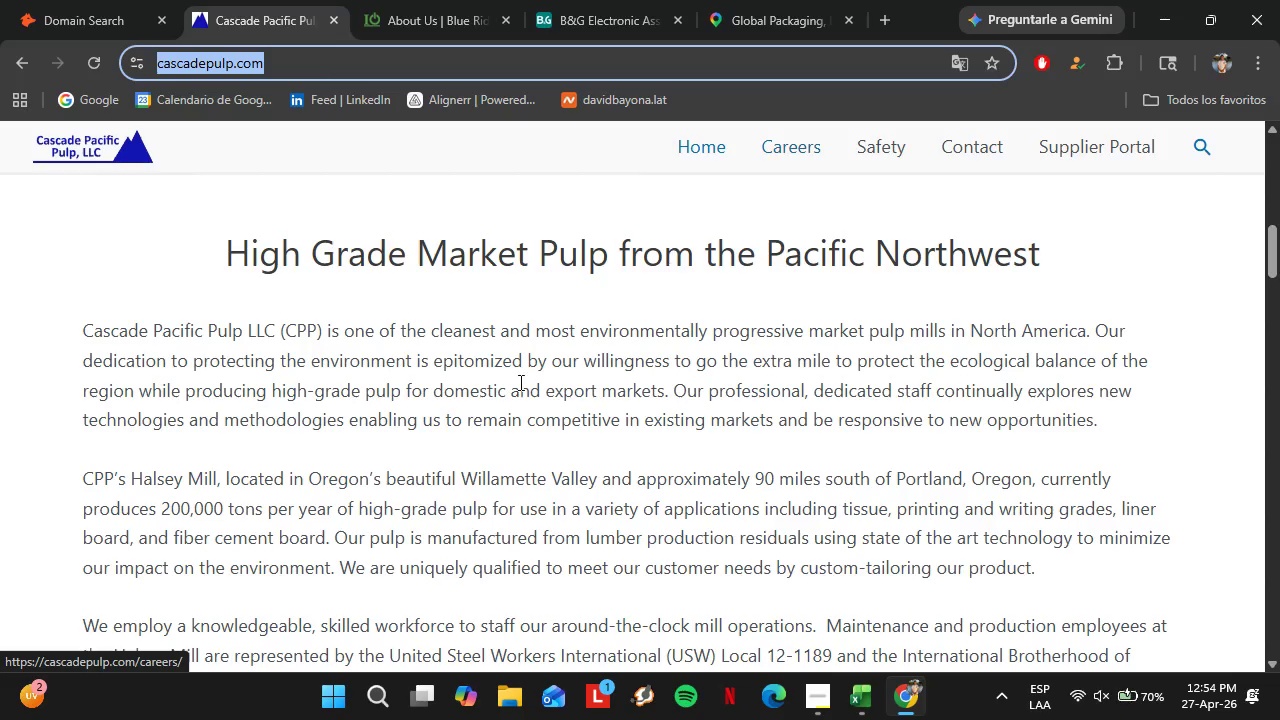 
scroll: coordinate [435, 428], scroll_direction: down, amount: 2.0
 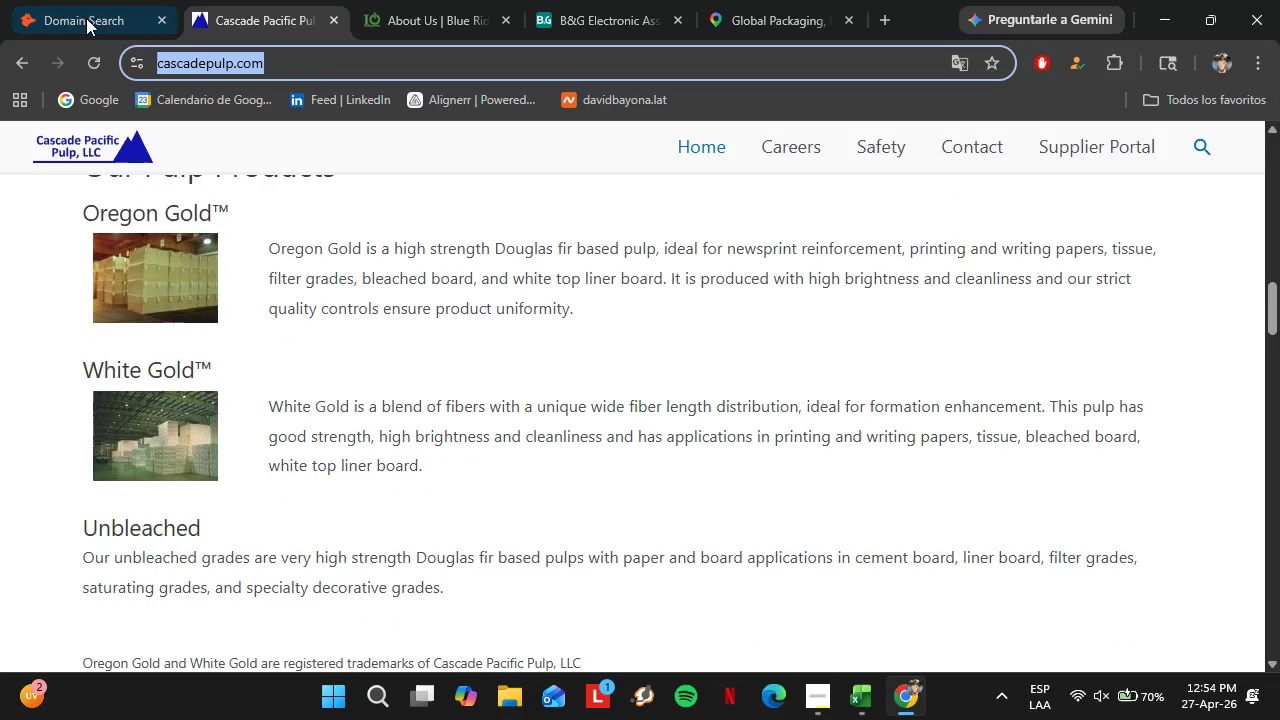 
left_click([86, 17])
 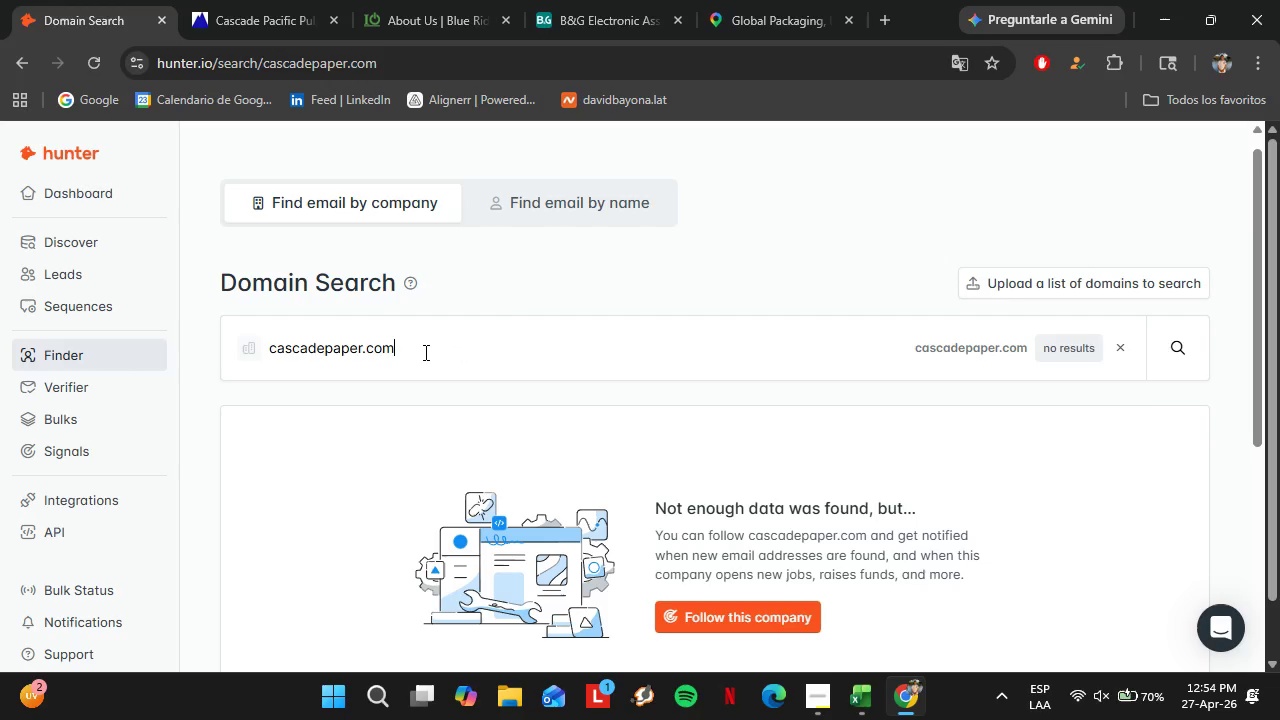 
left_click_drag(start_coordinate=[442, 352], to_coordinate=[200, 337])
 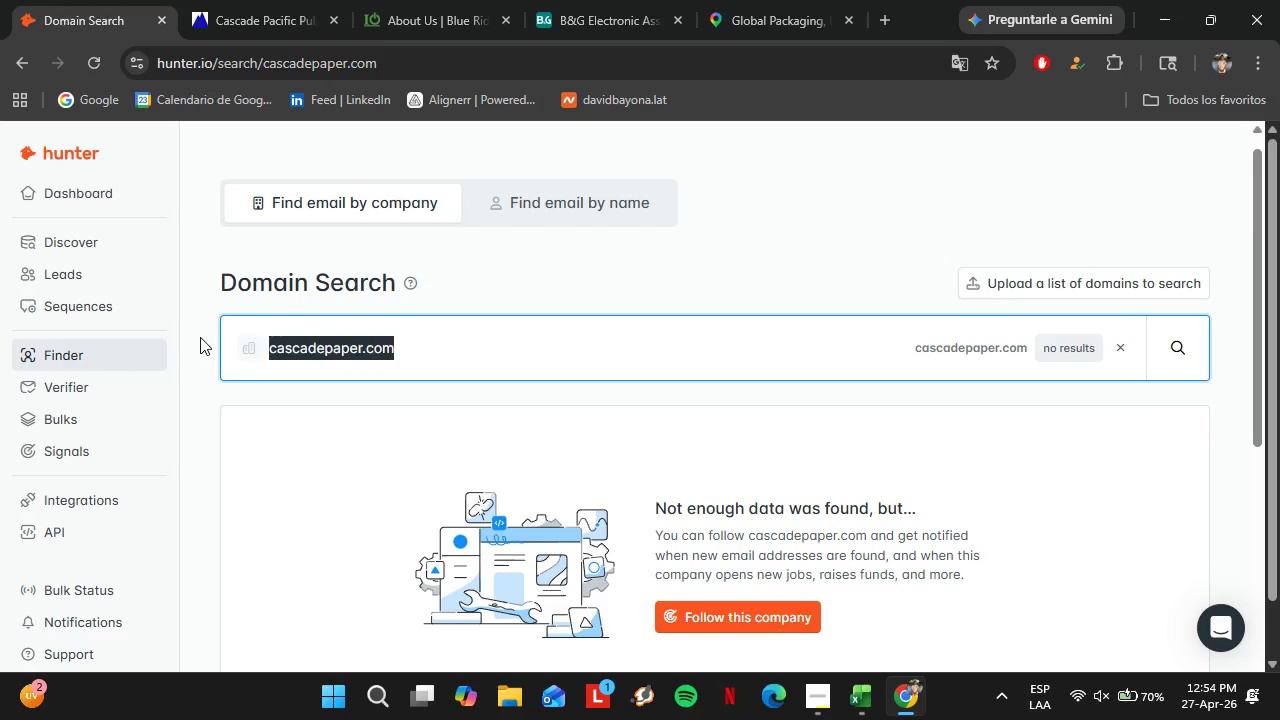 
key(Control+V)
 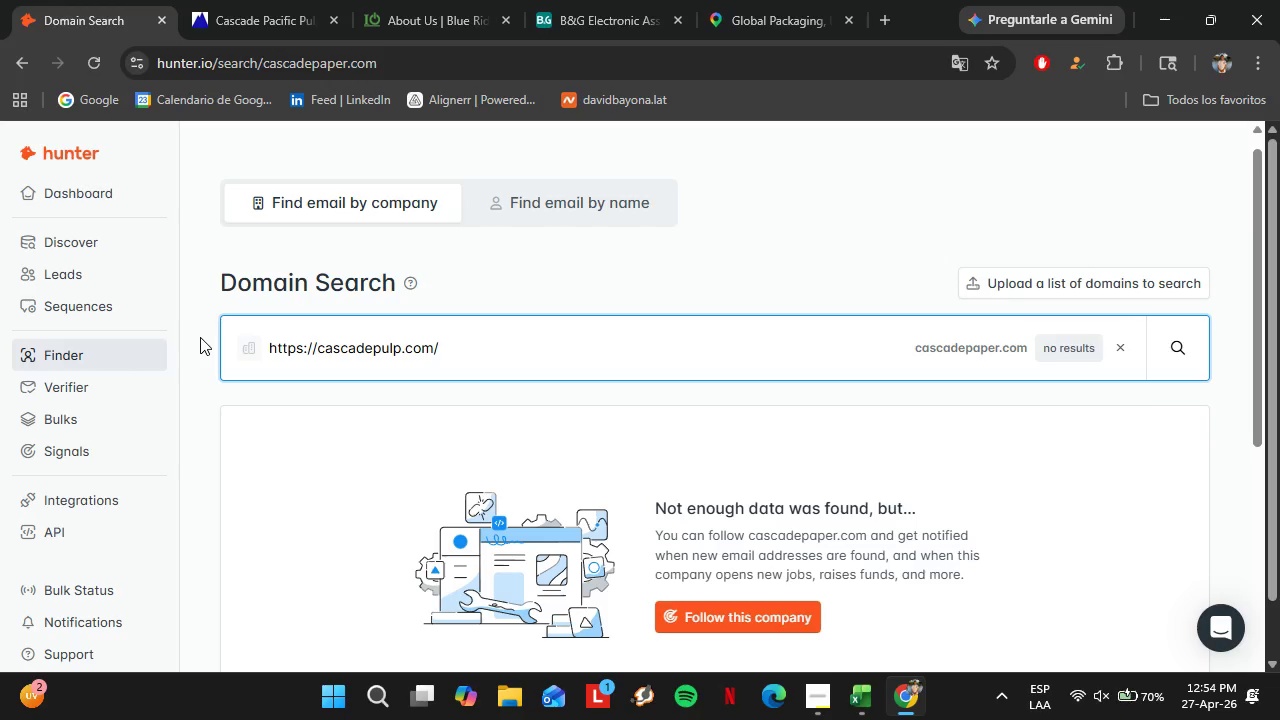 
key(Enter)
 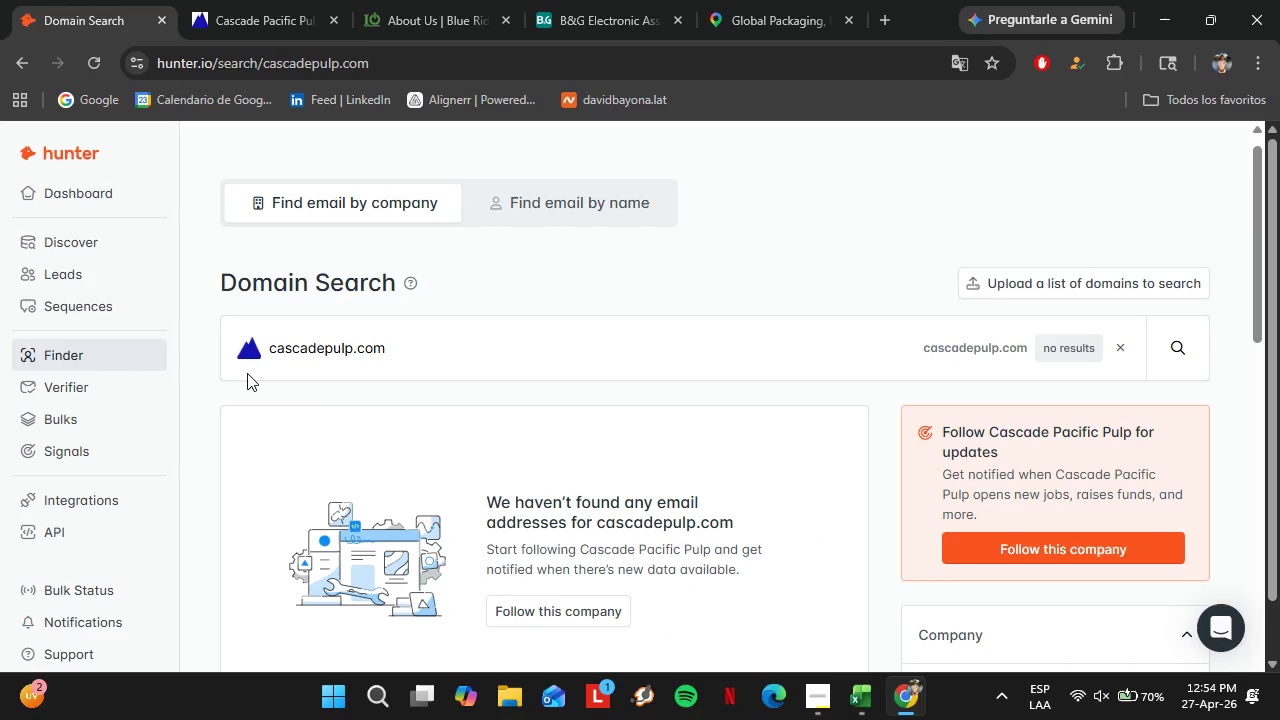 
left_click([268, 0])
 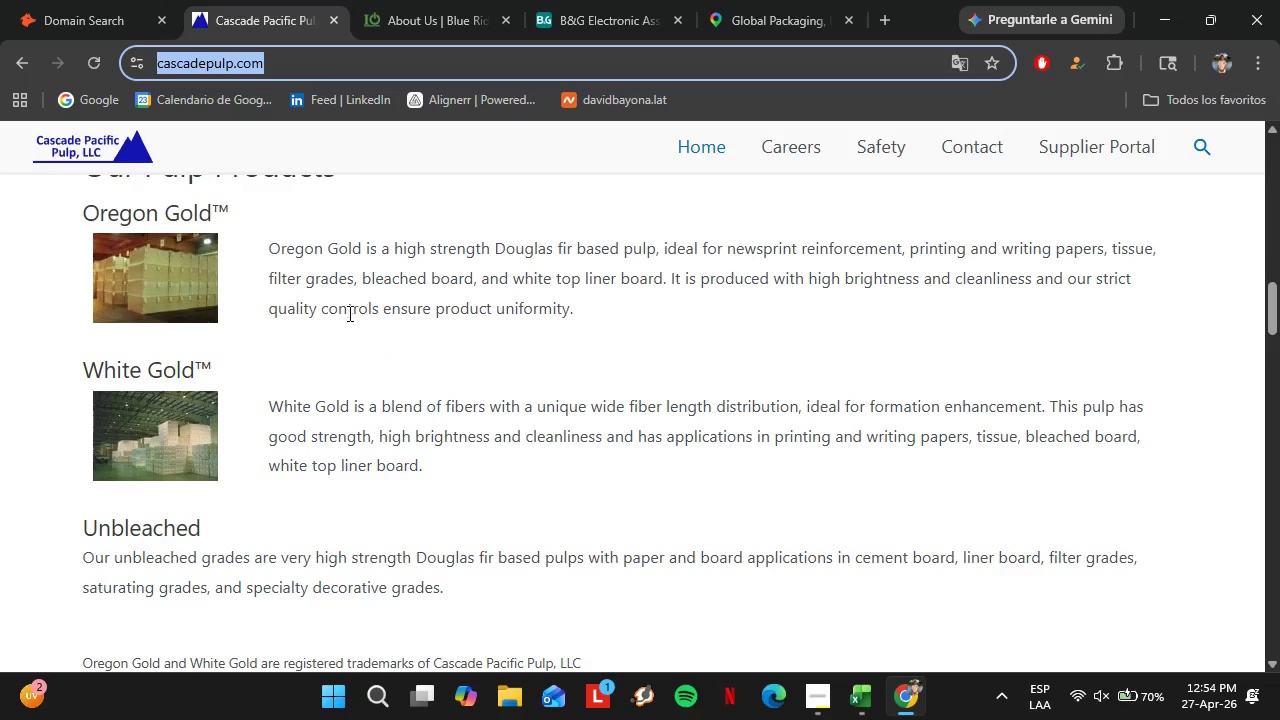 
scroll: coordinate [356, 310], scroll_direction: down, amount: 13.0
 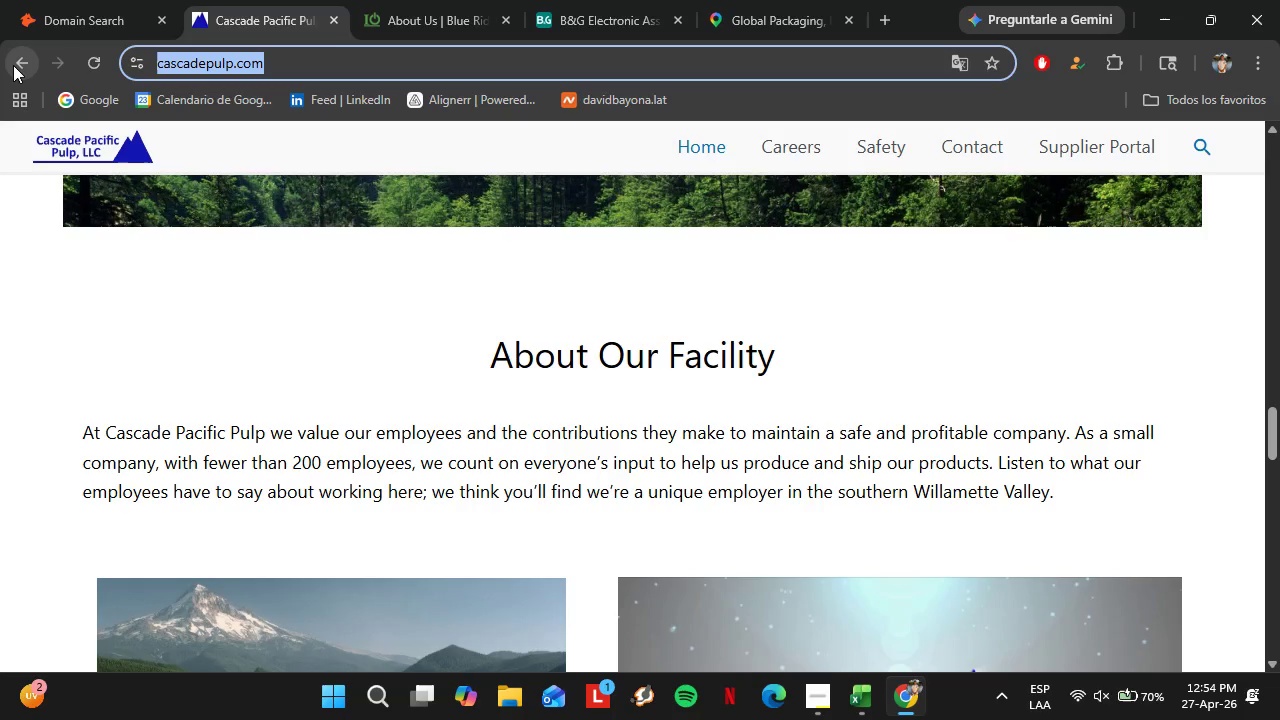 
left_click([13, 64])
 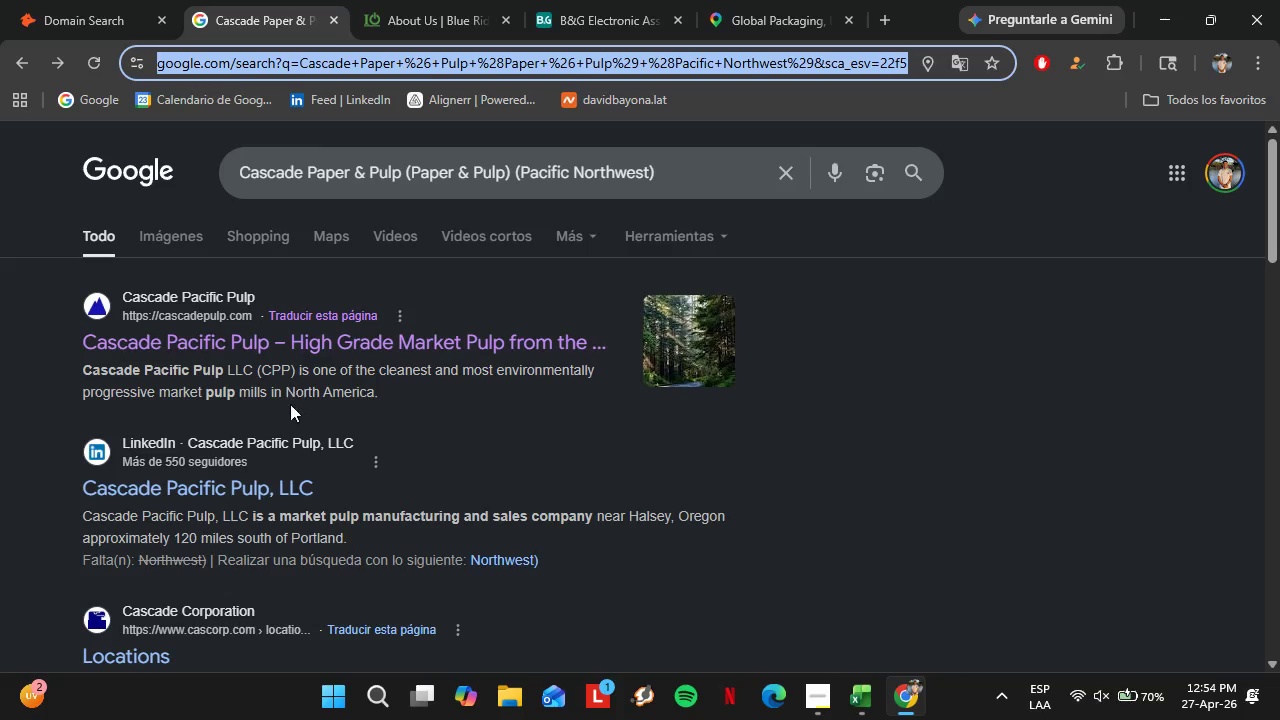 
scroll: coordinate [344, 436], scroll_direction: down, amount: 2.0
 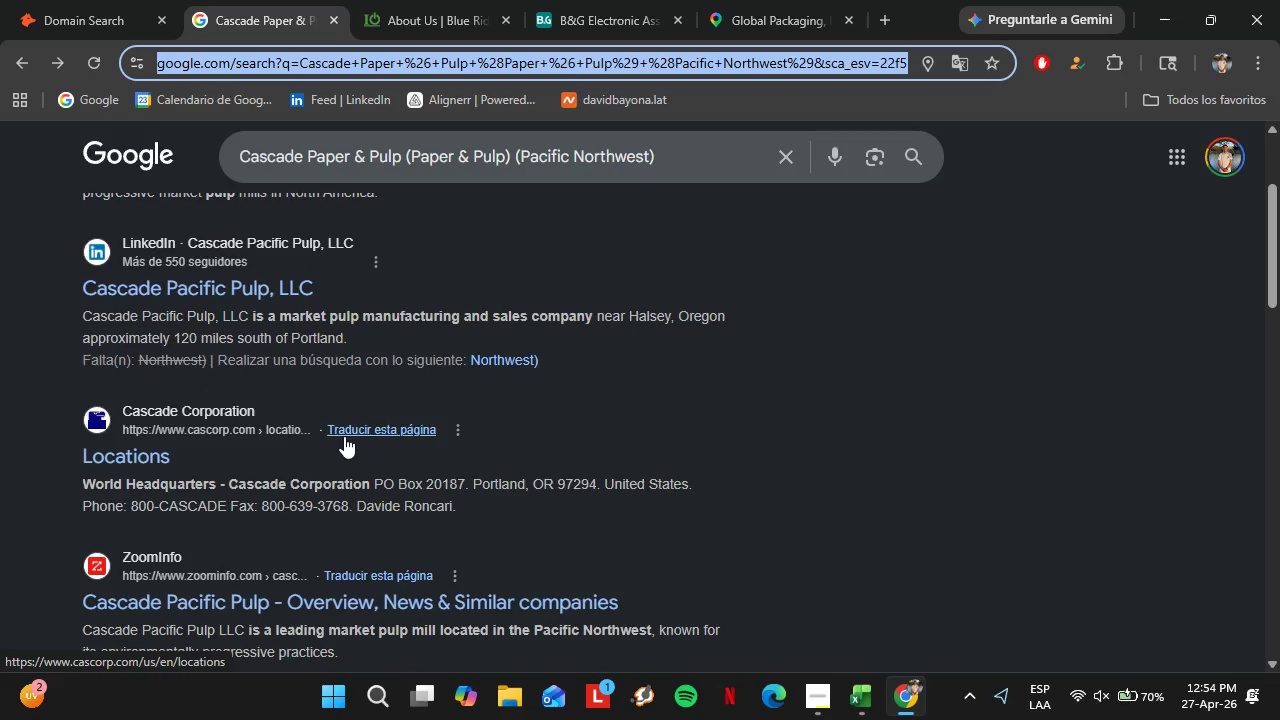 
scroll: coordinate [344, 436], scroll_direction: up, amount: 2.0
 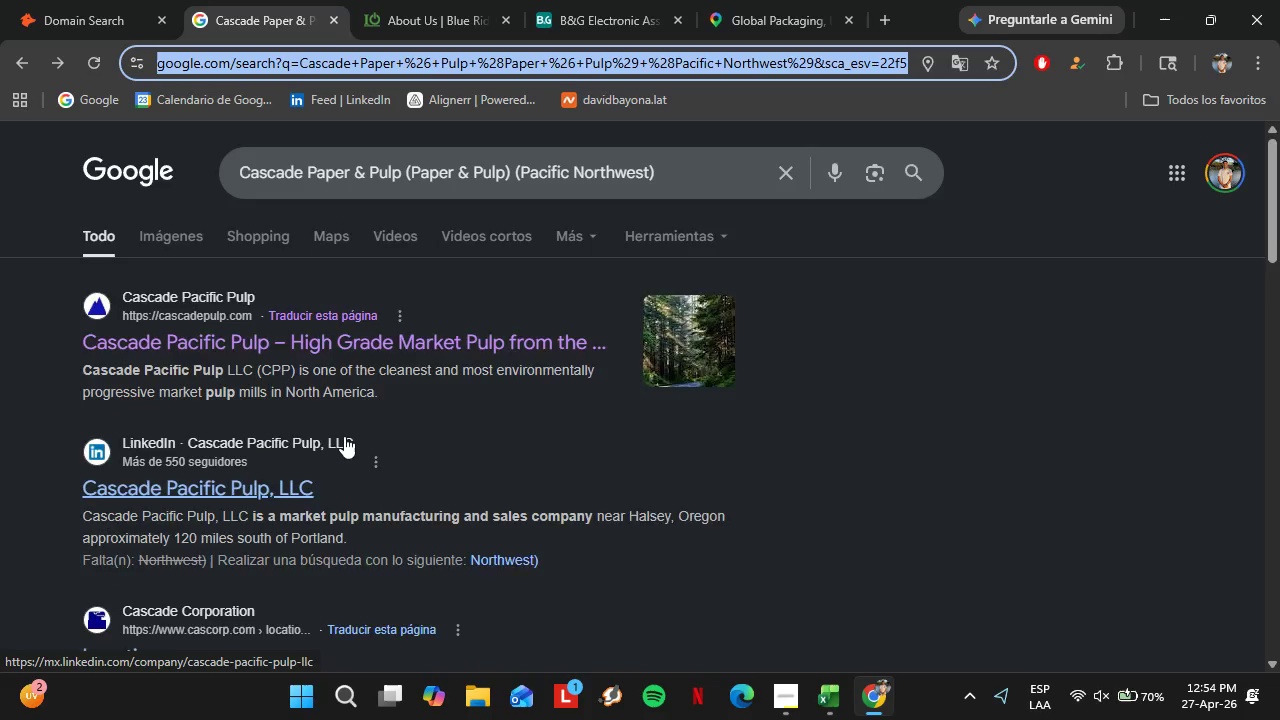 
scroll: coordinate [344, 436], scroll_direction: down, amount: 2.0
 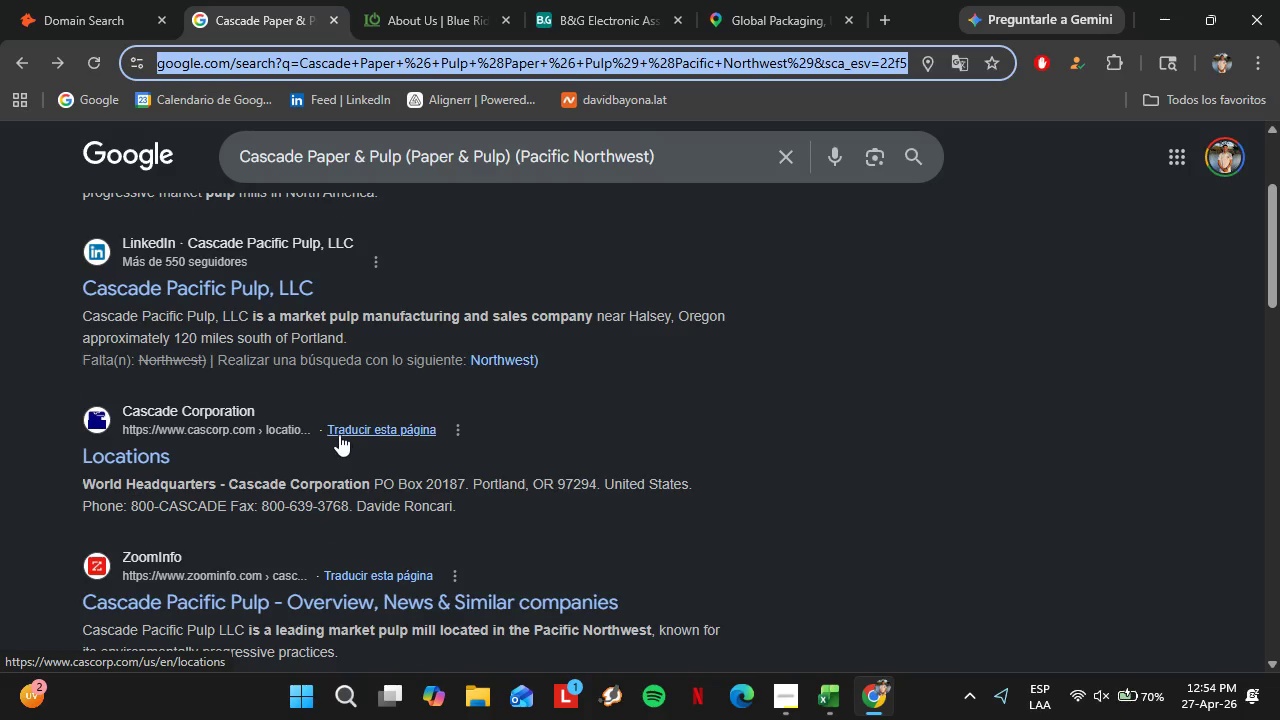 
scroll: coordinate [339, 434], scroll_direction: up, amount: 1.0
 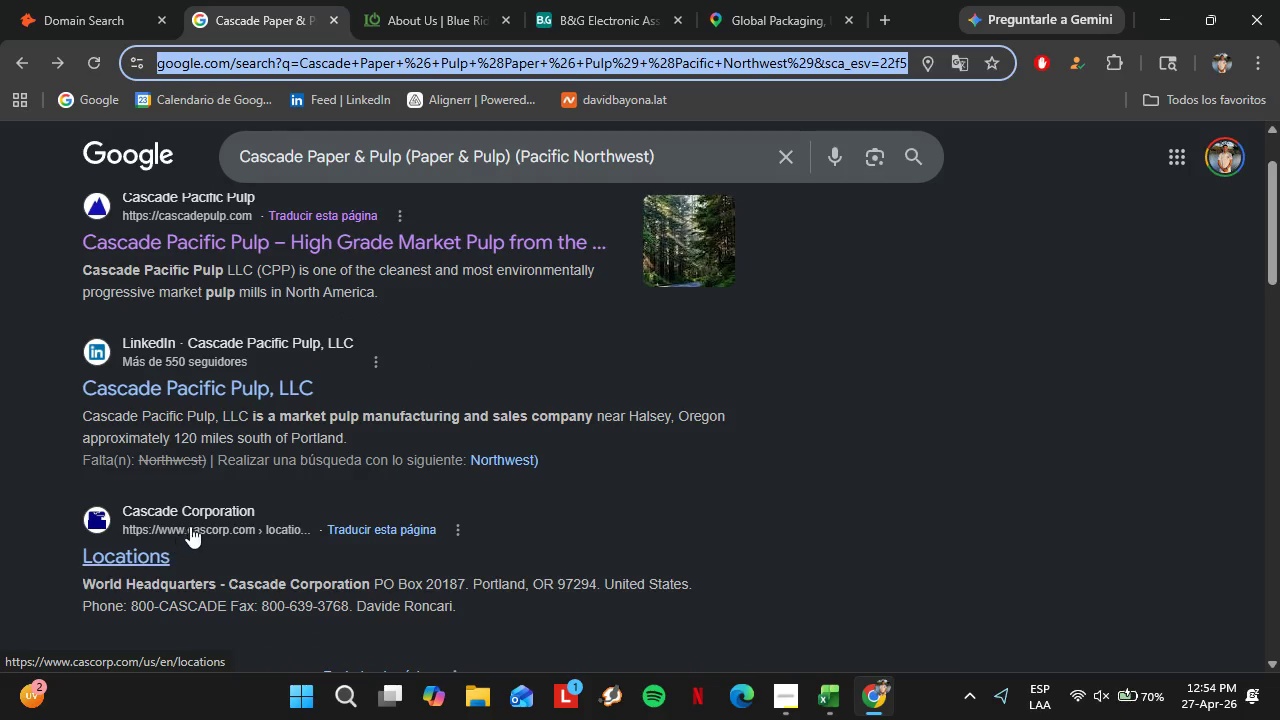 
scroll: coordinate [306, 474], scroll_direction: down, amount: 8.0
 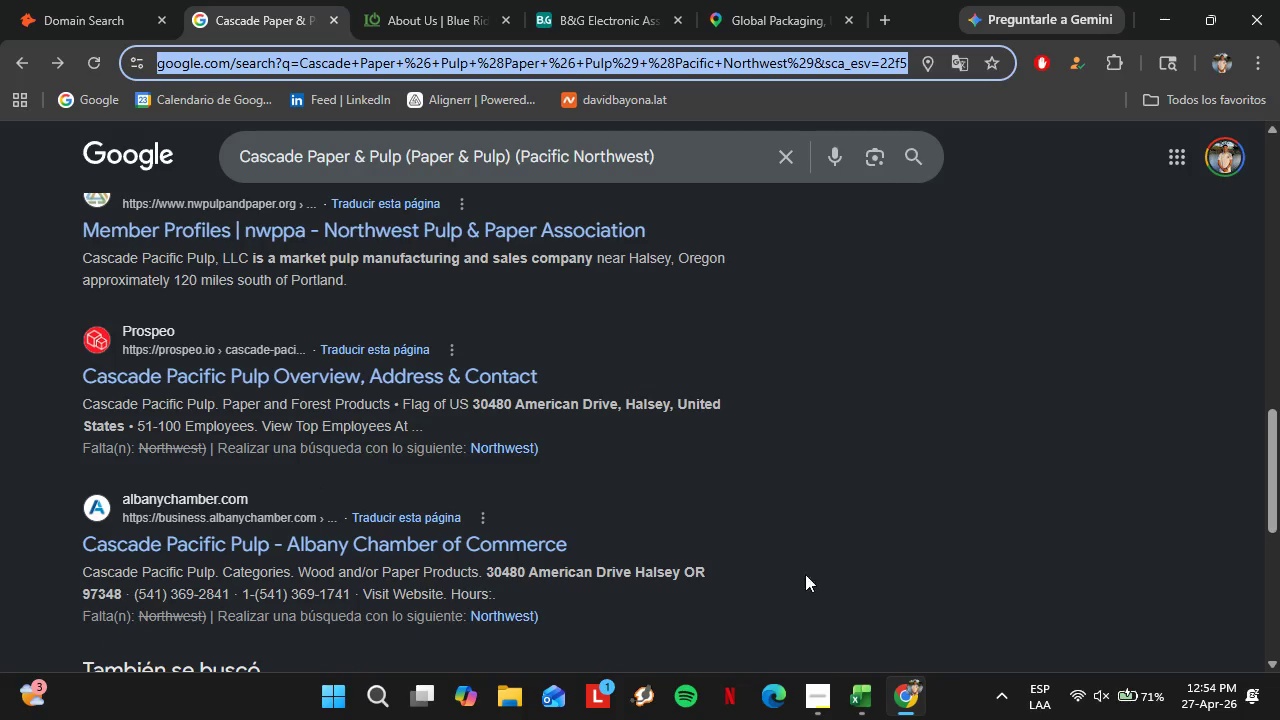 
left_click([874, 708])
 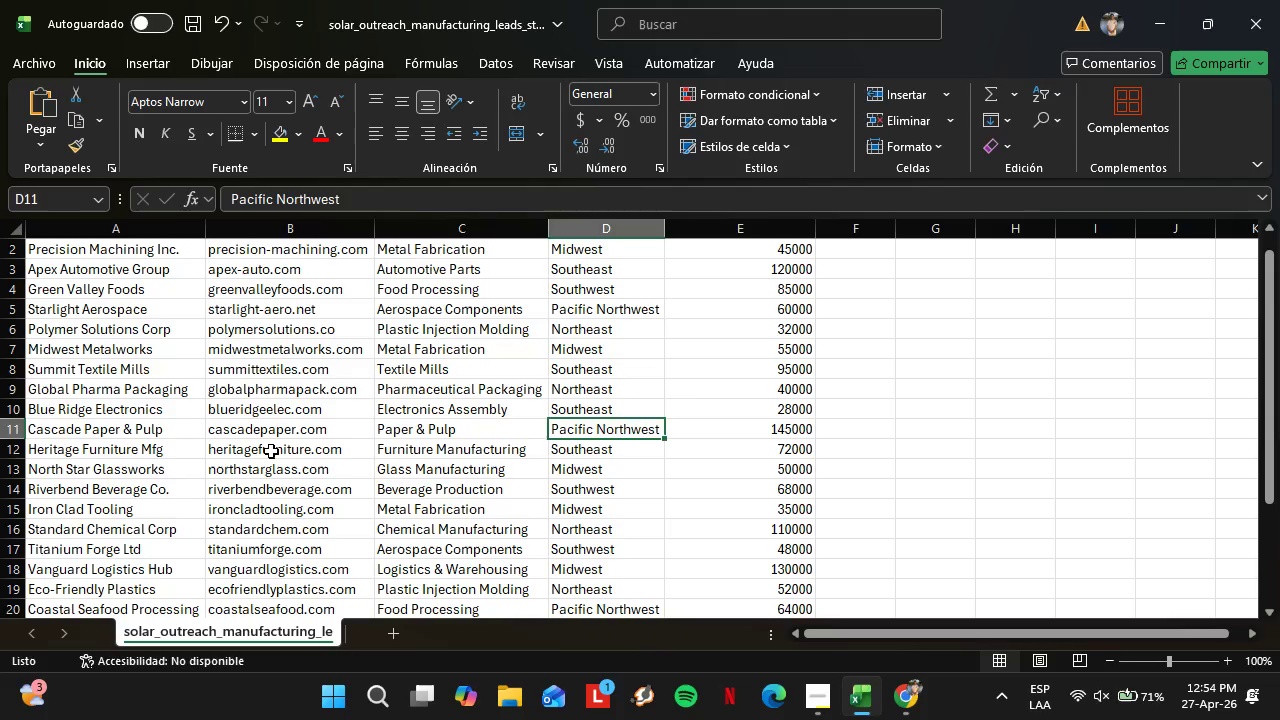 
left_click([272, 451])
 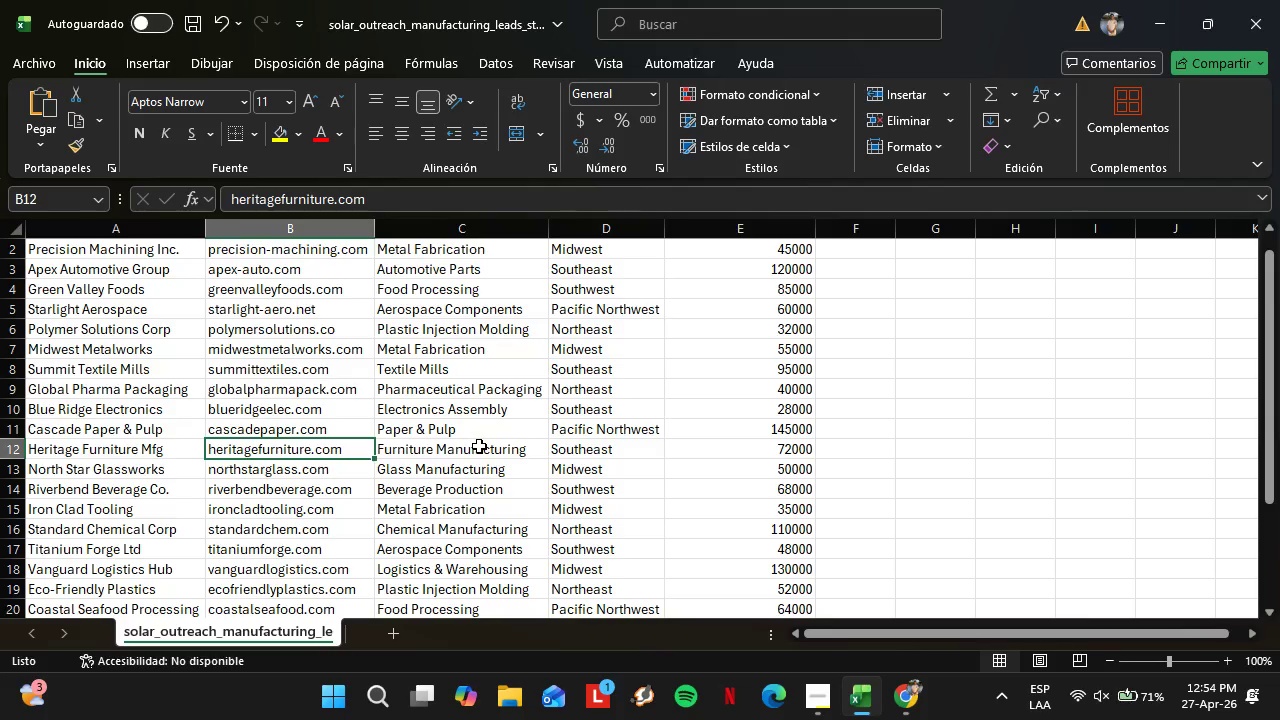 
key(Control+C)
 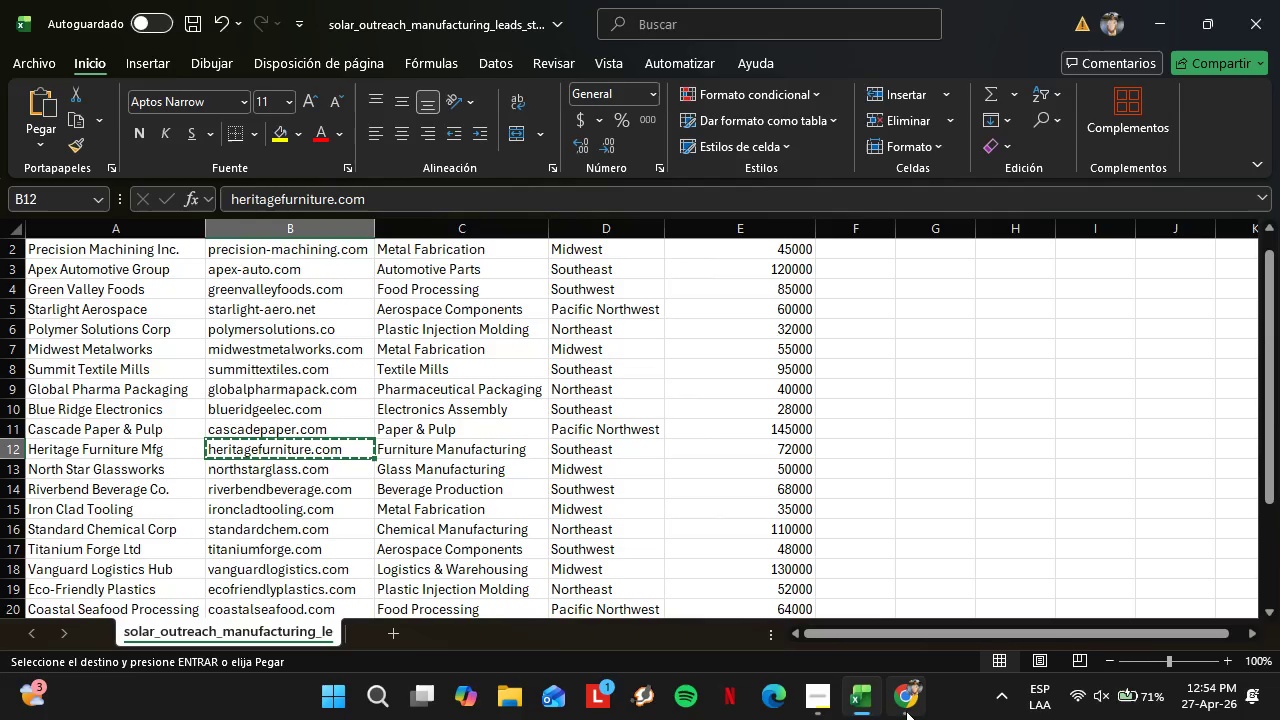 
left_click([906, 710])
 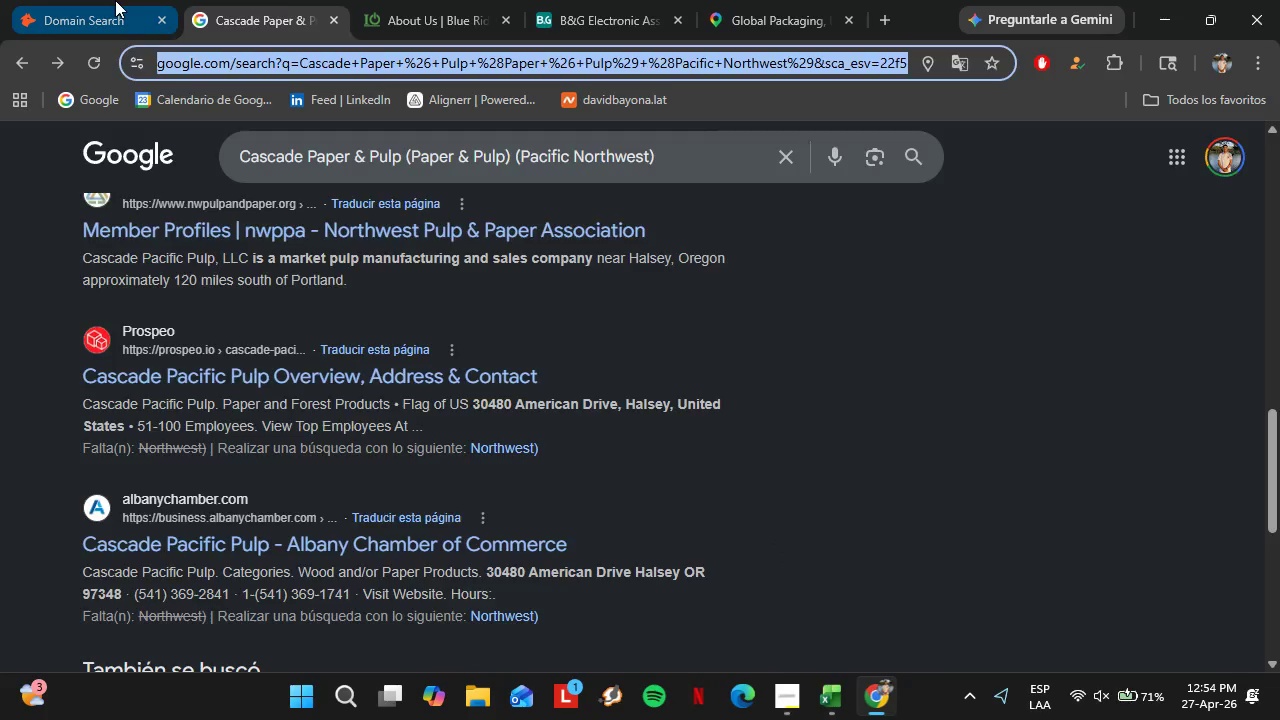 
left_click([115, 0])
 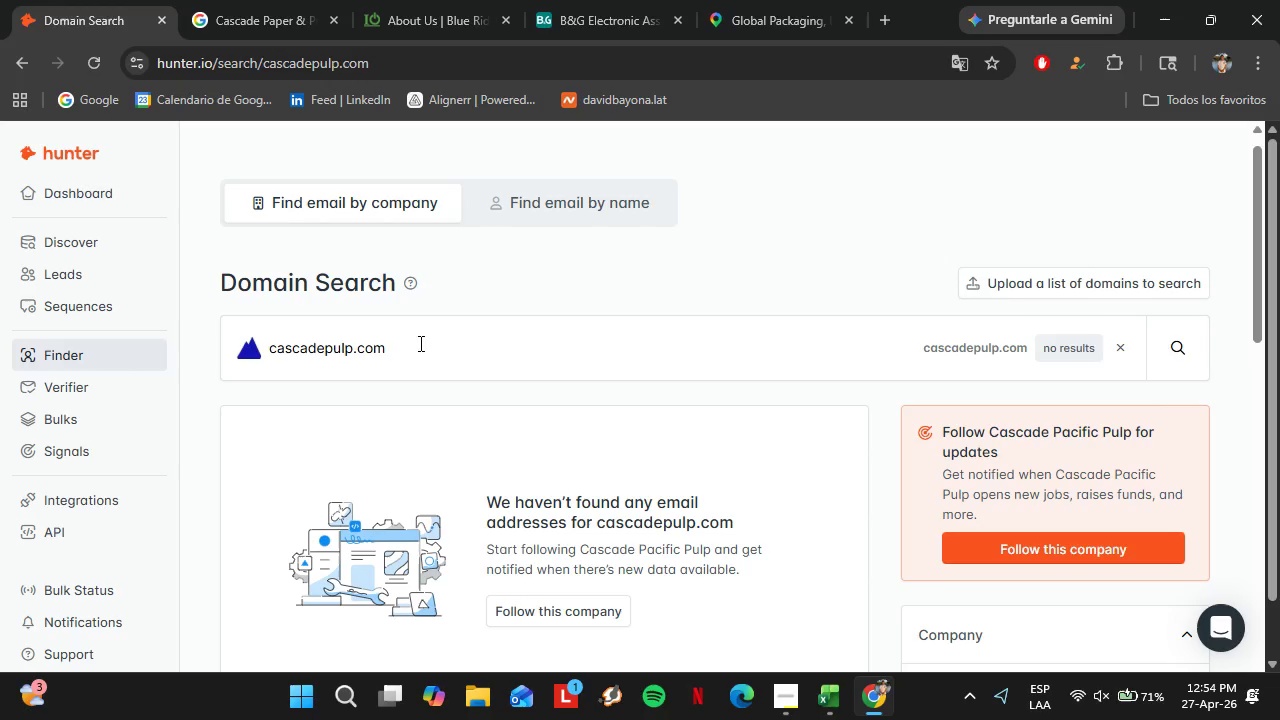 
left_click_drag(start_coordinate=[419, 343], to_coordinate=[28, 381])
 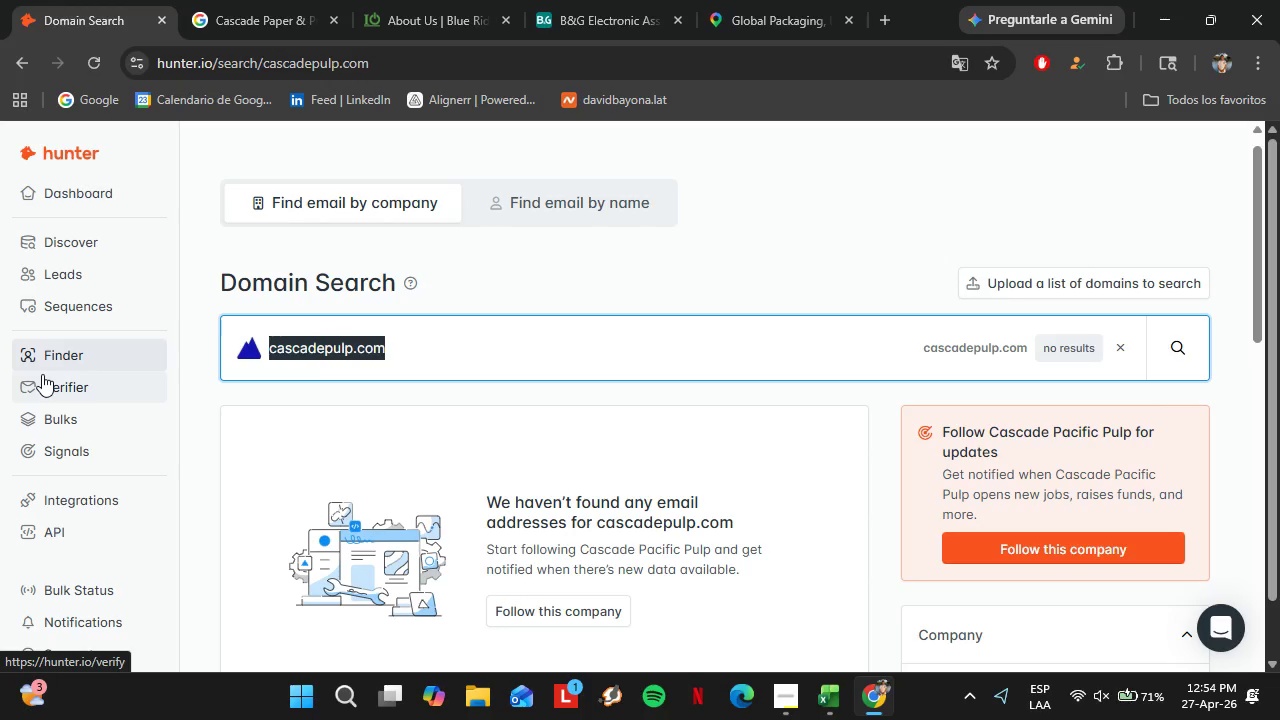 
key(Control+V)
 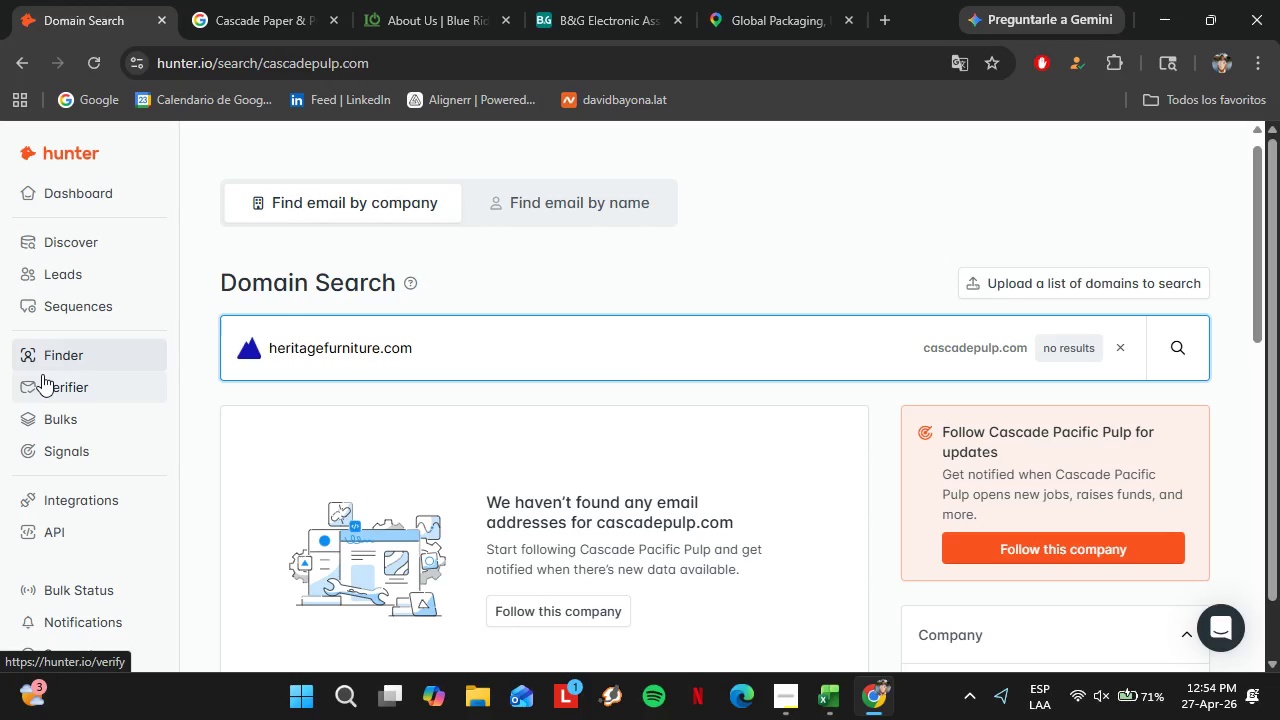 
key(Enter)
 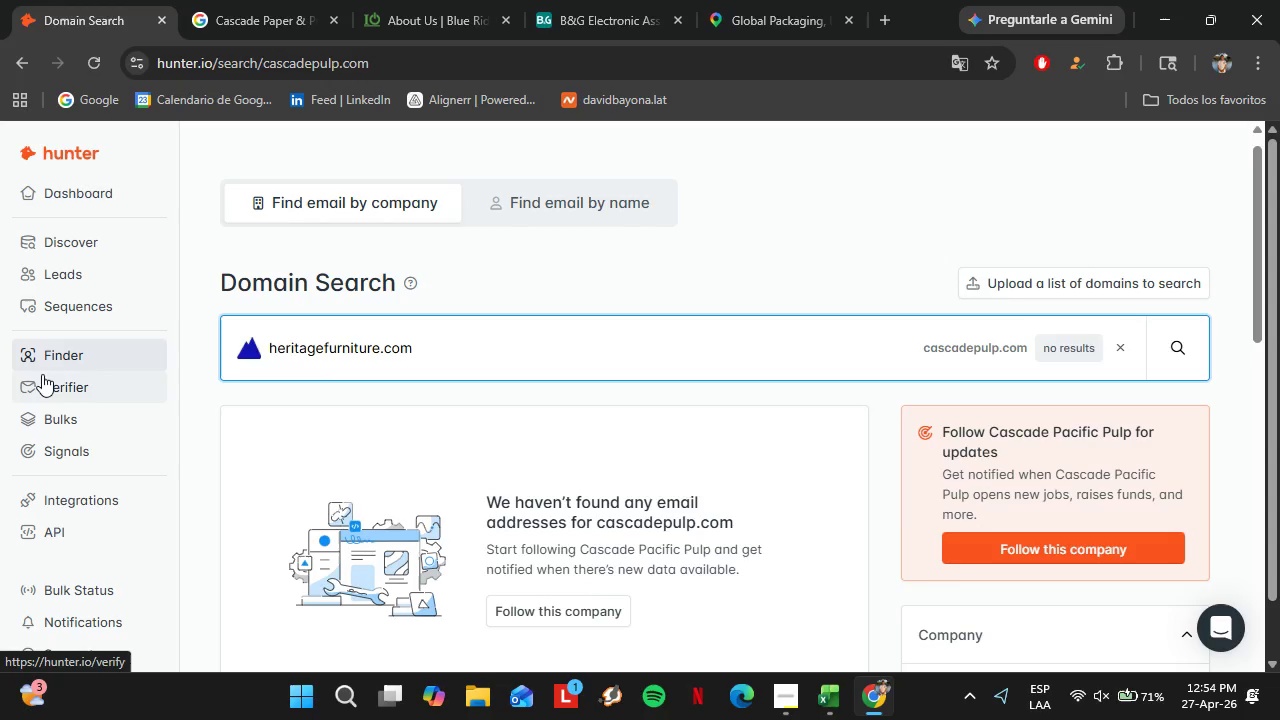 
left_click([365, 418])
 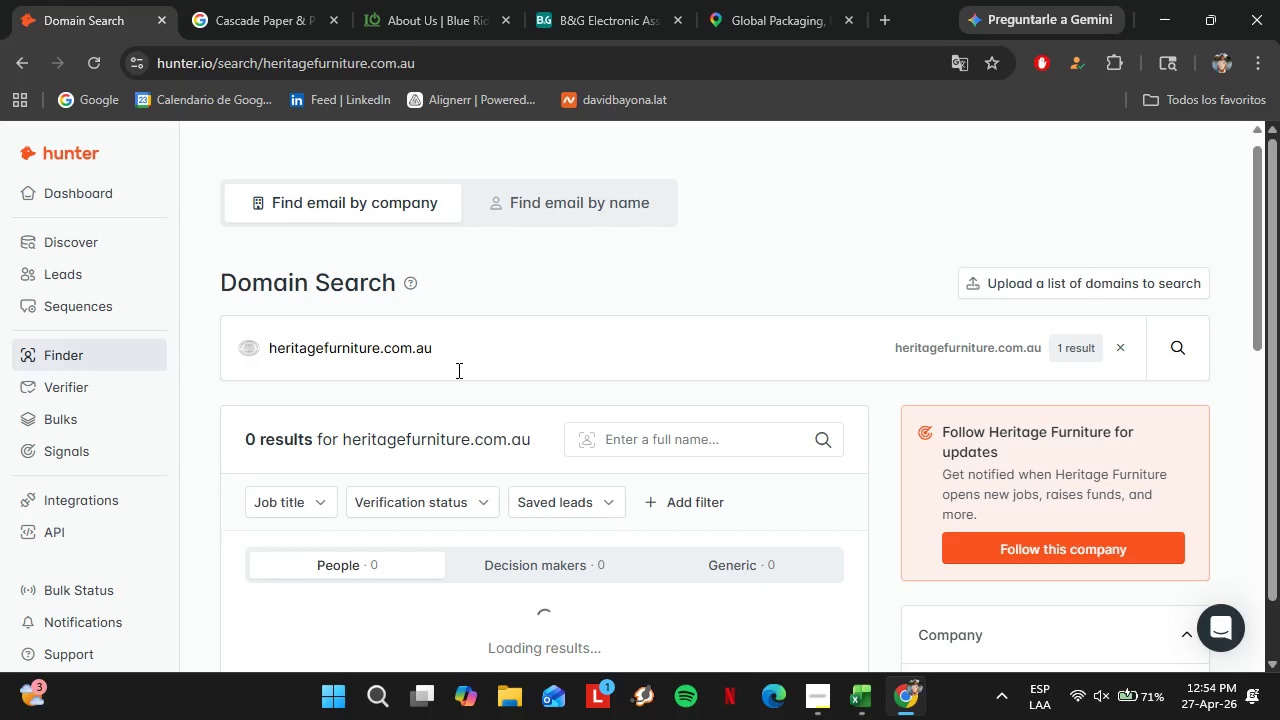 
left_click_drag(start_coordinate=[442, 355], to_coordinate=[413, 356])
 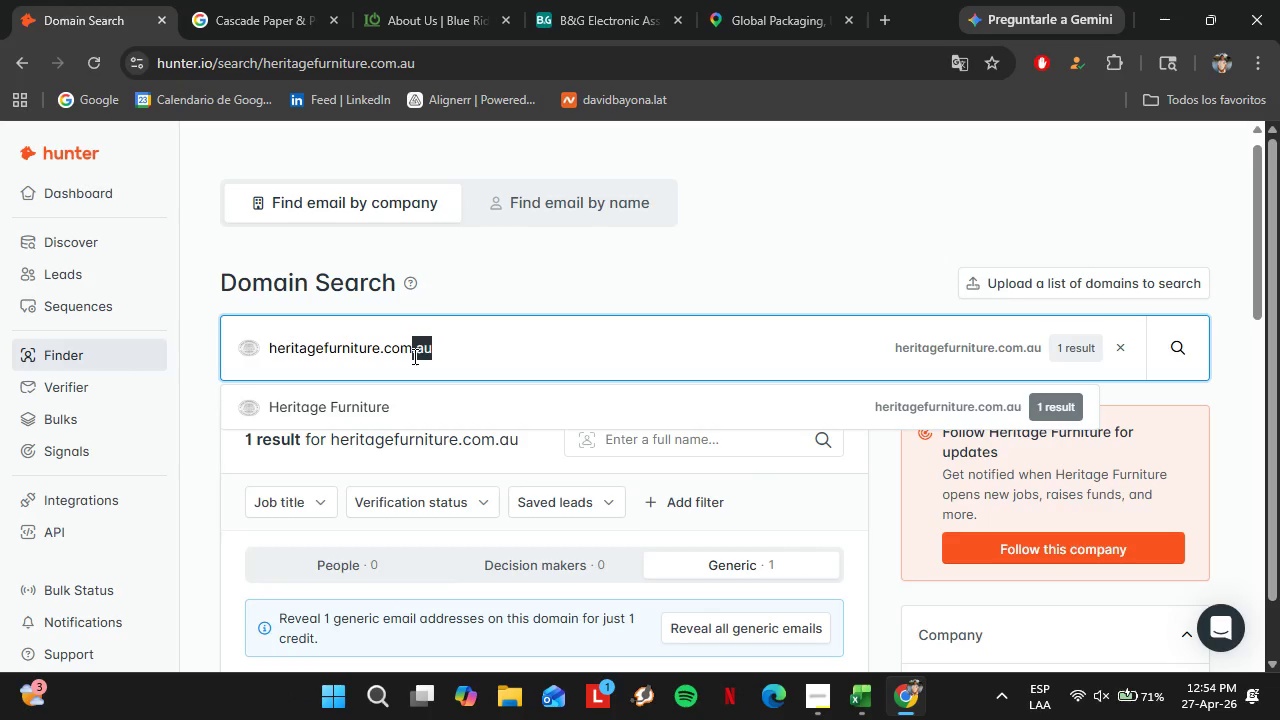 
key(Backspace)
 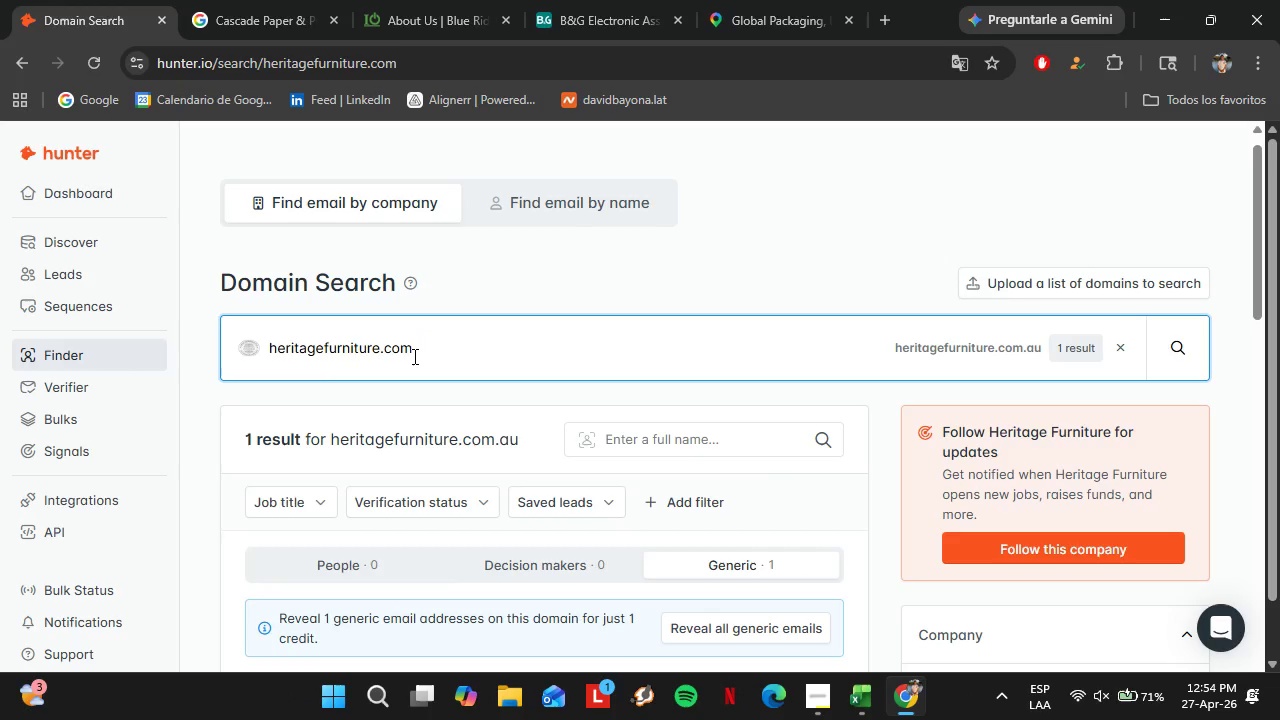 
key(Enter)
 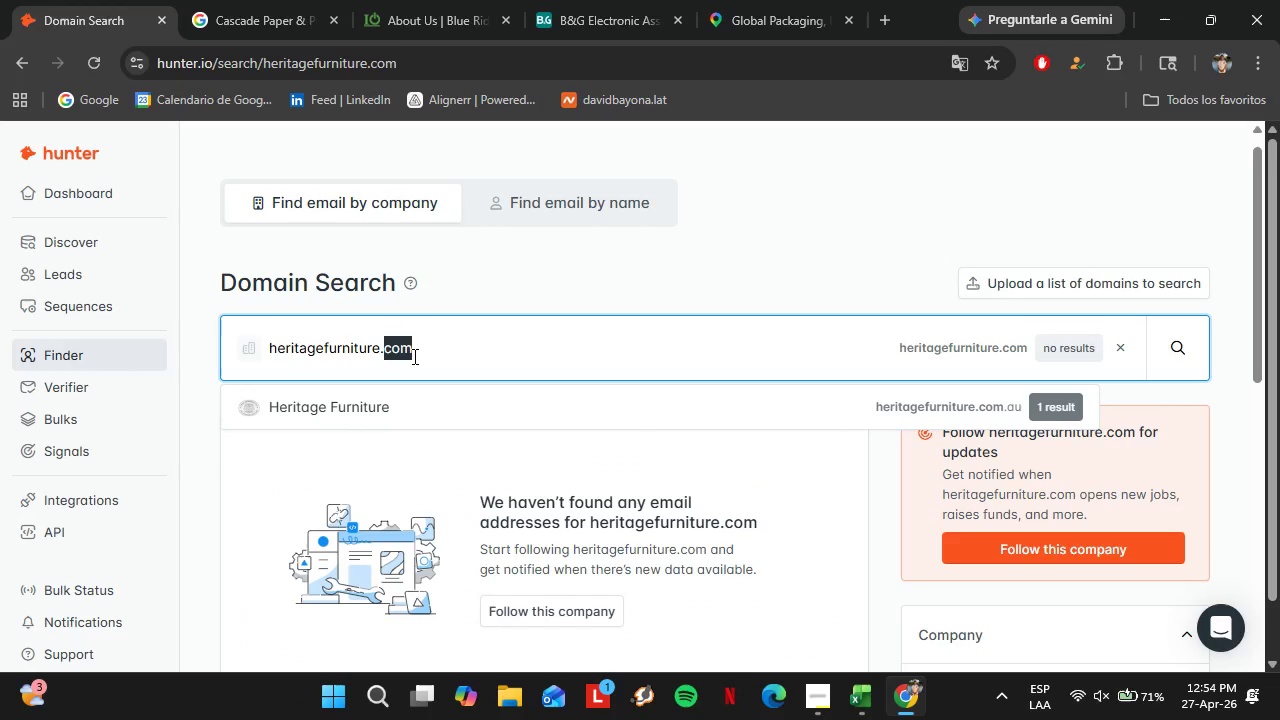 
double_click([413, 356])
 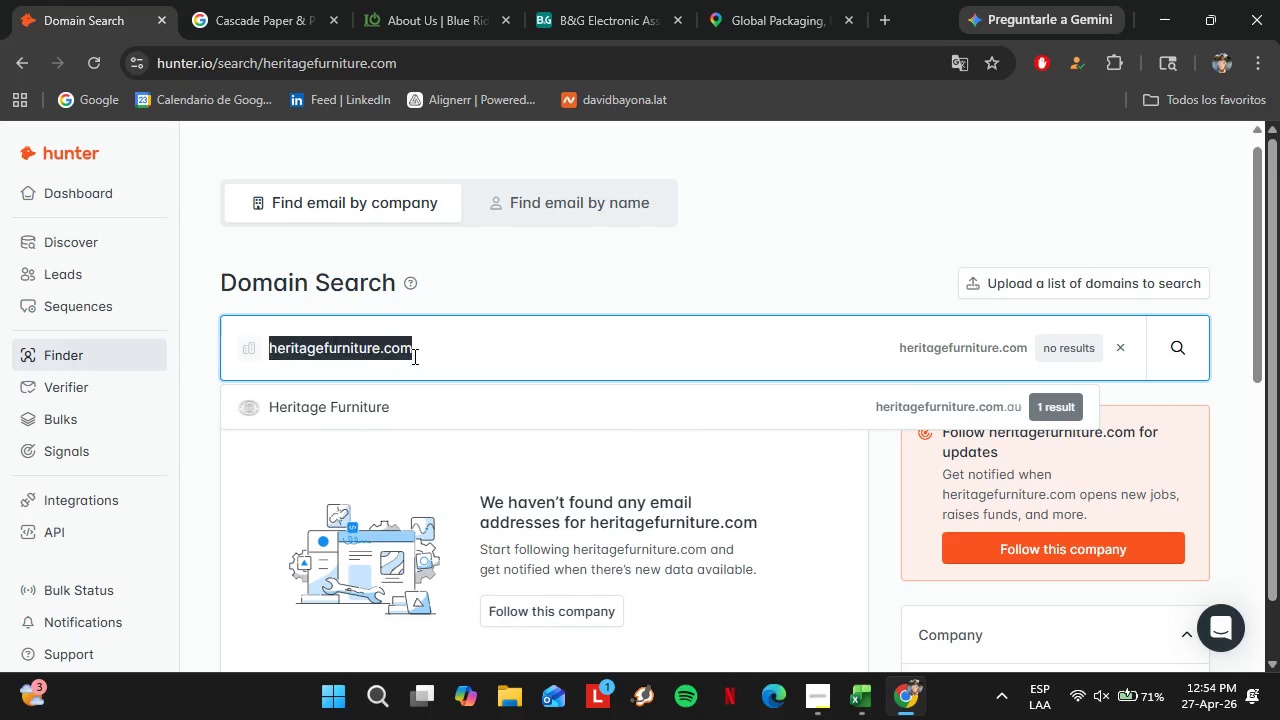 
triple_click([413, 356])
 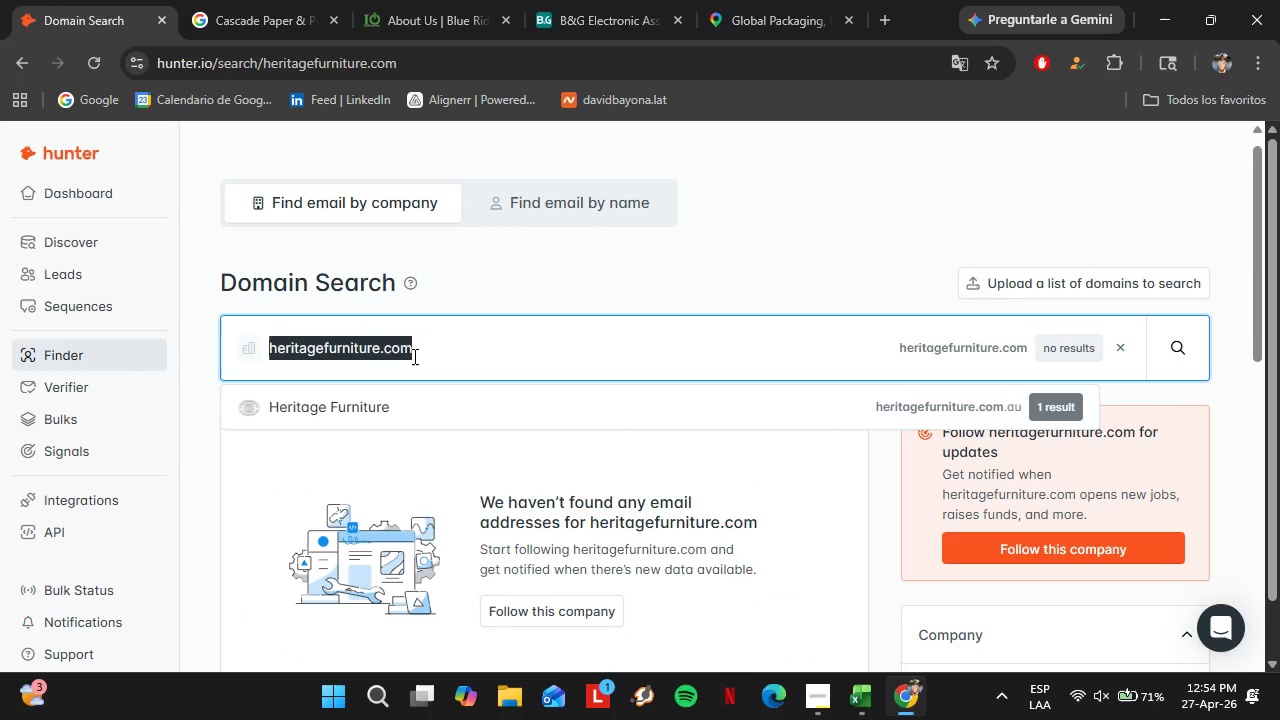 
key(Control+C)
 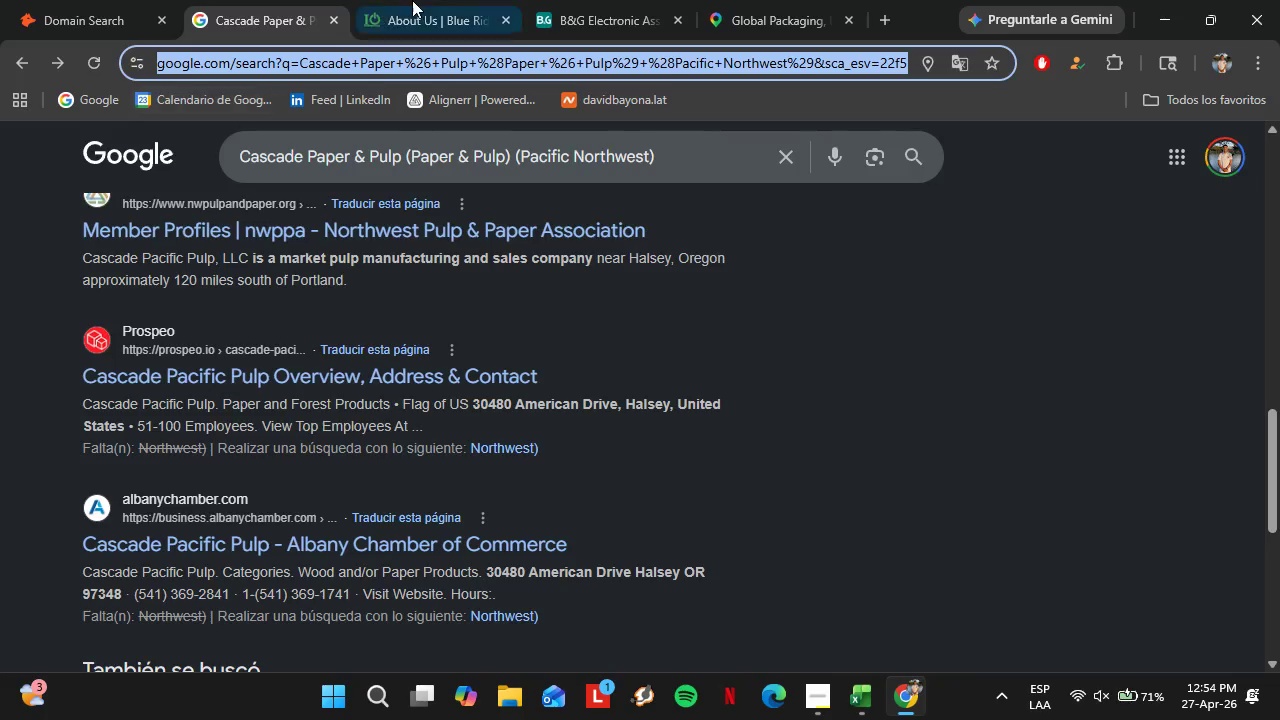 
left_click([415, 0])
 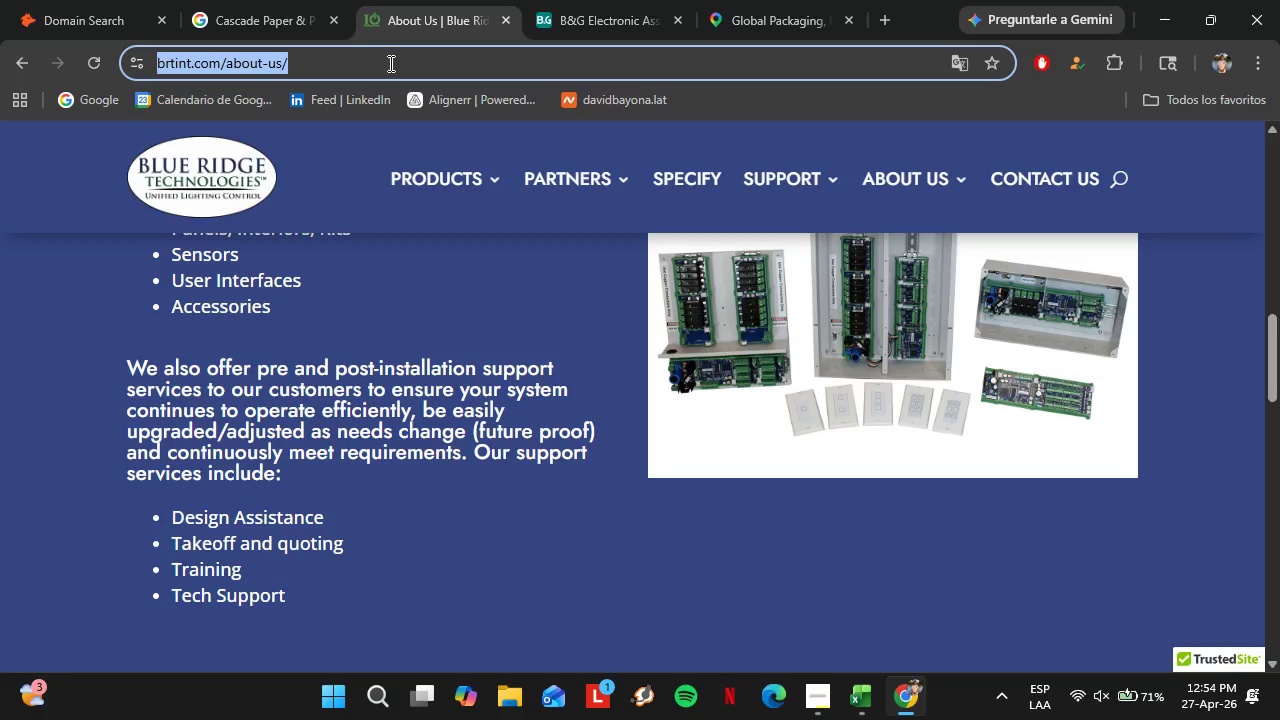 
key(Control+V)
 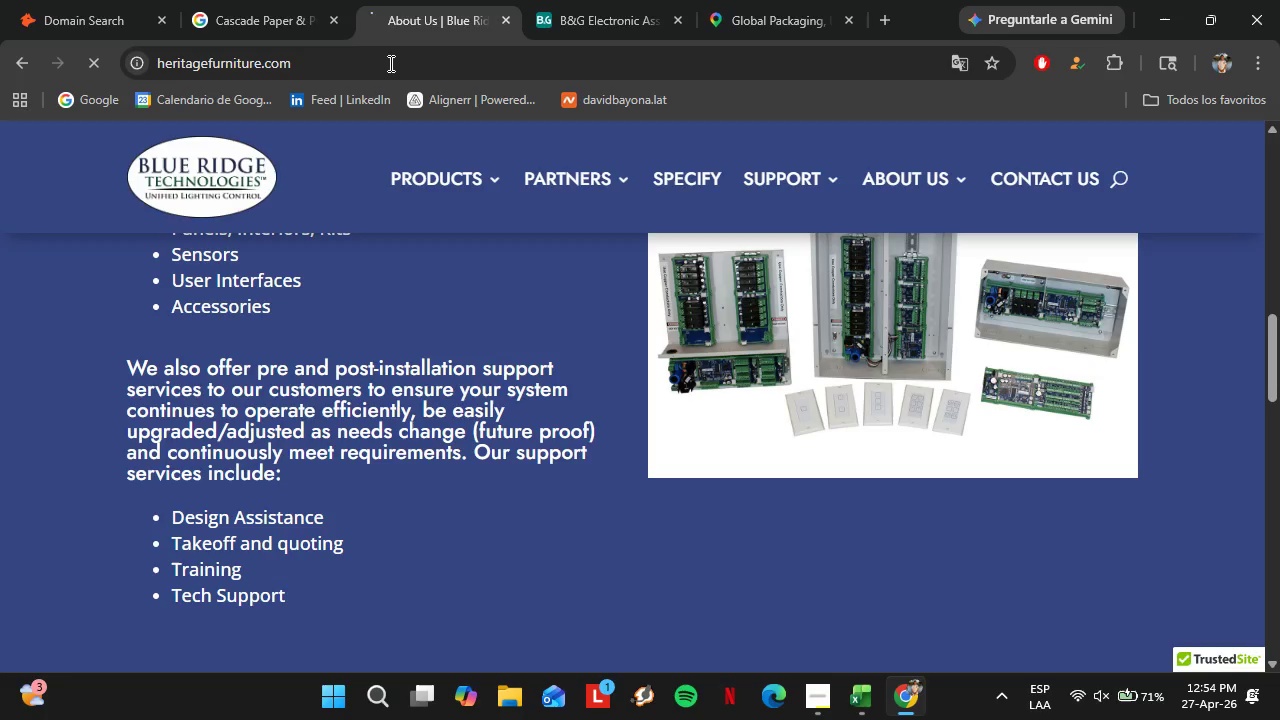 
key(Enter)
 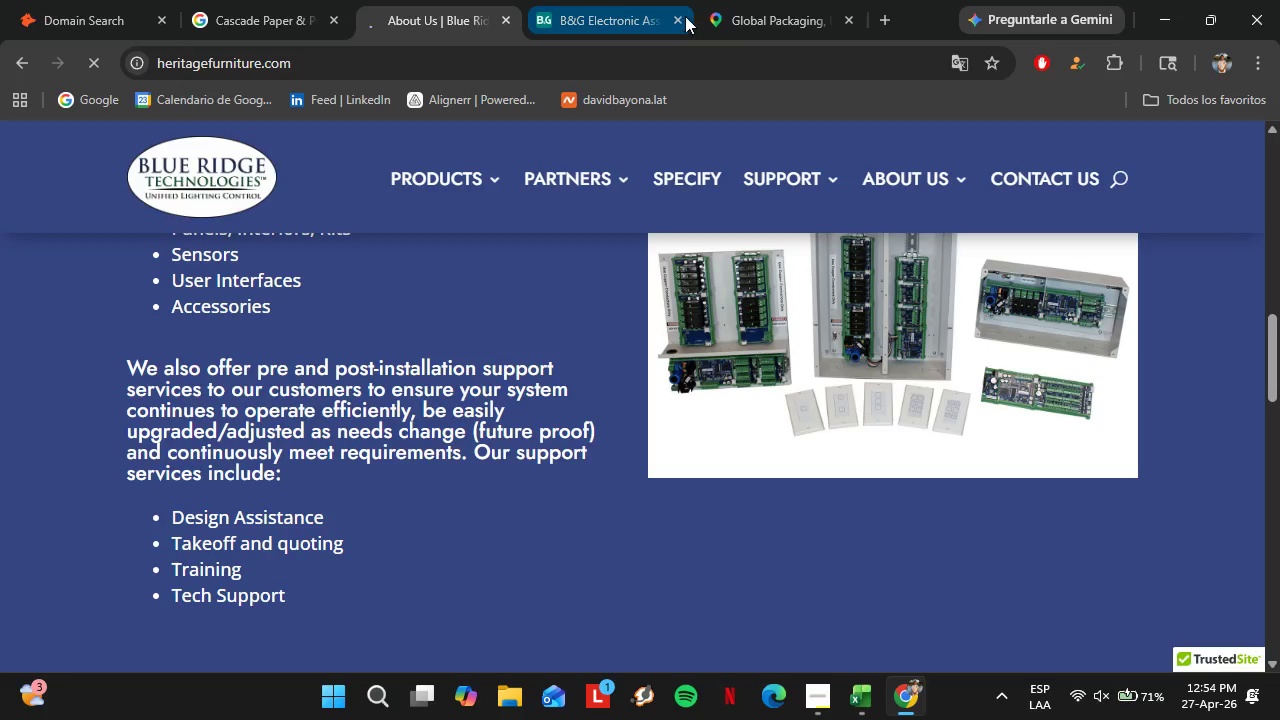 
left_click([680, 15])
 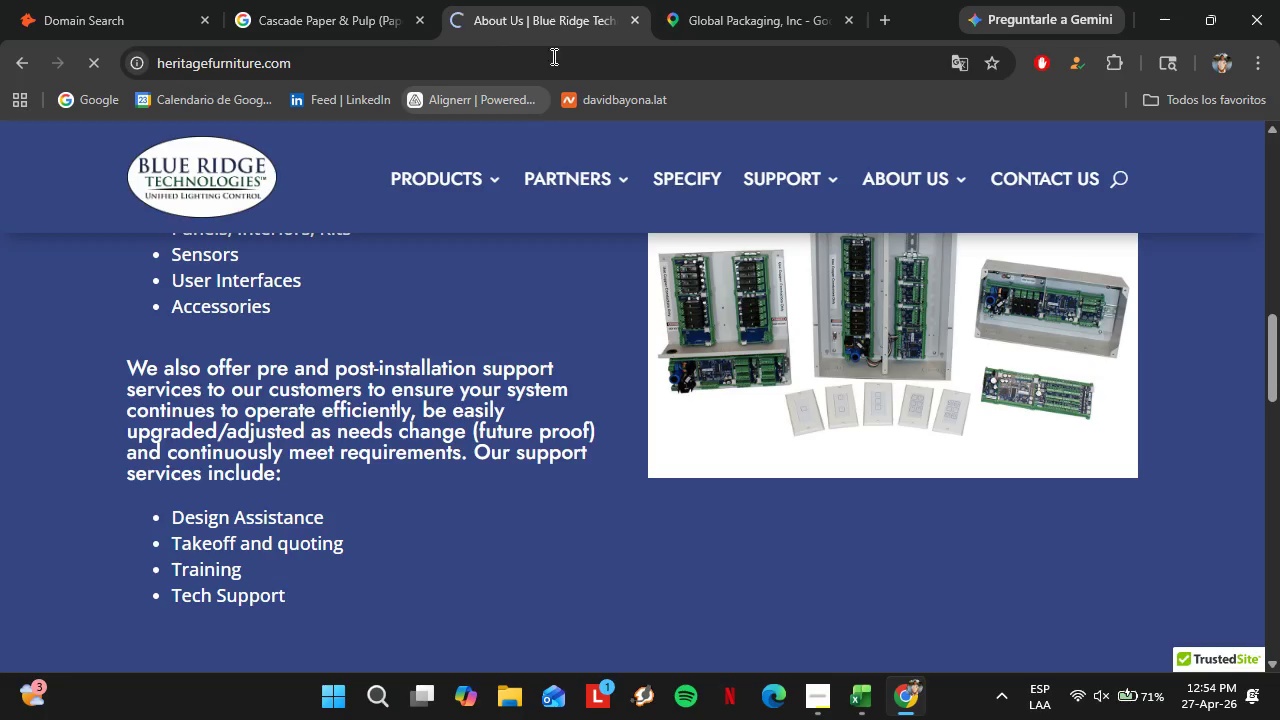 
left_click_drag(start_coordinate=[560, 32], to_coordinate=[395, 42])
 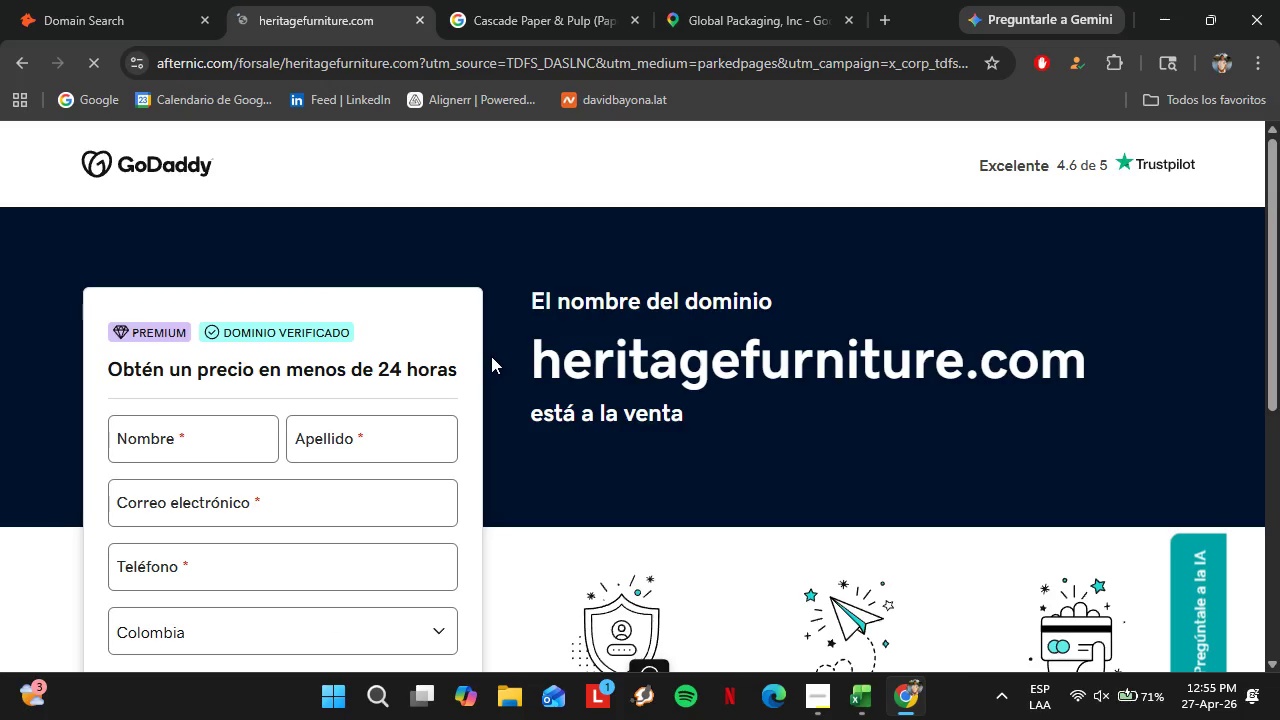 
wait(13.94)
 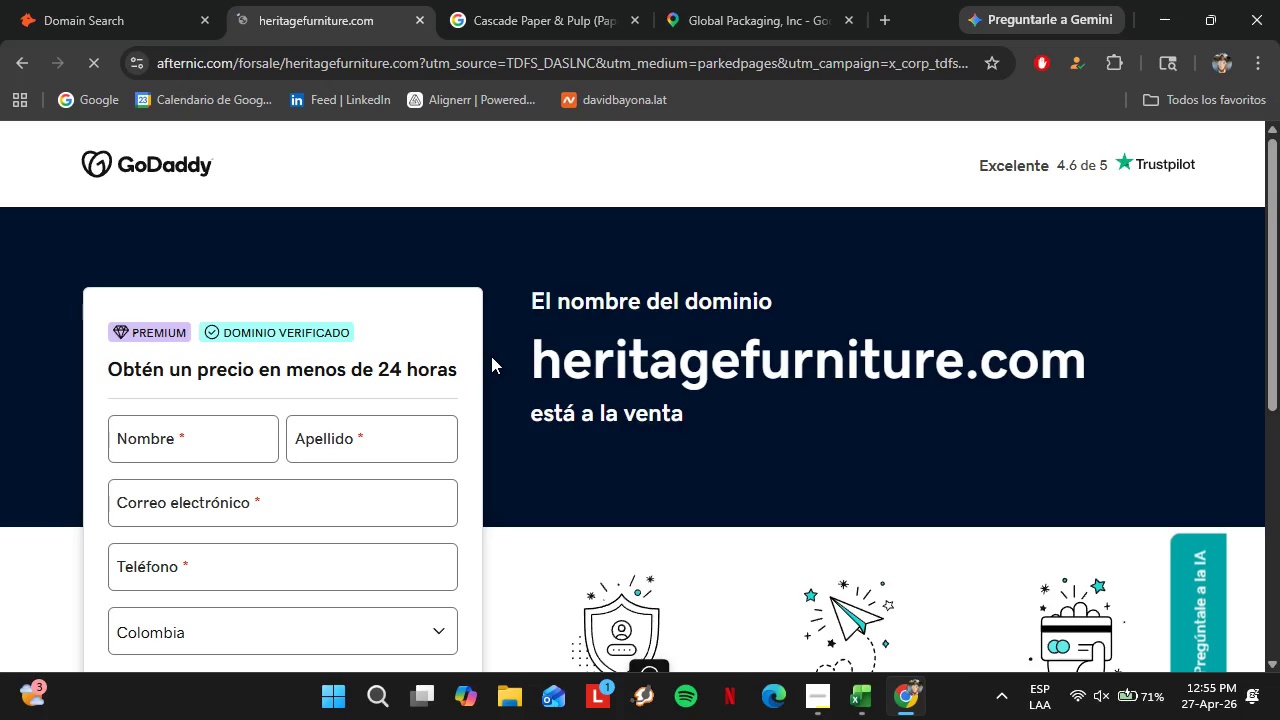 
left_click([122, 0])
 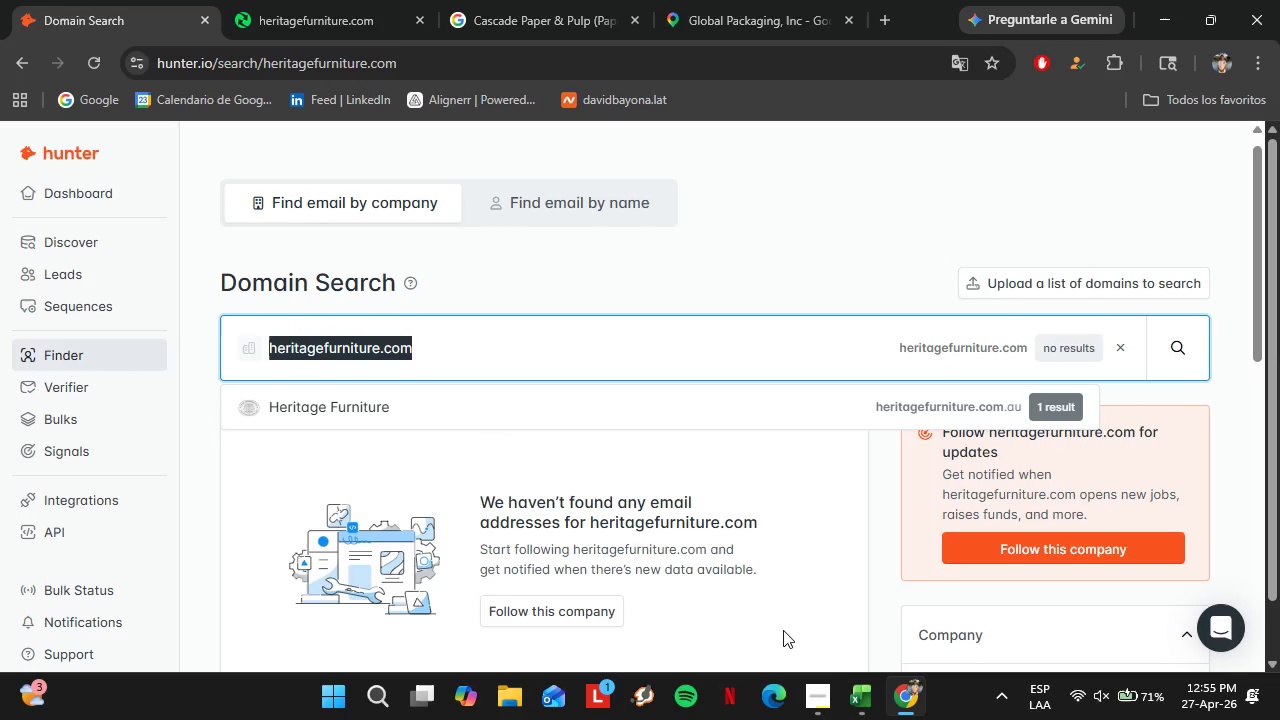 
left_click([840, 698])
 